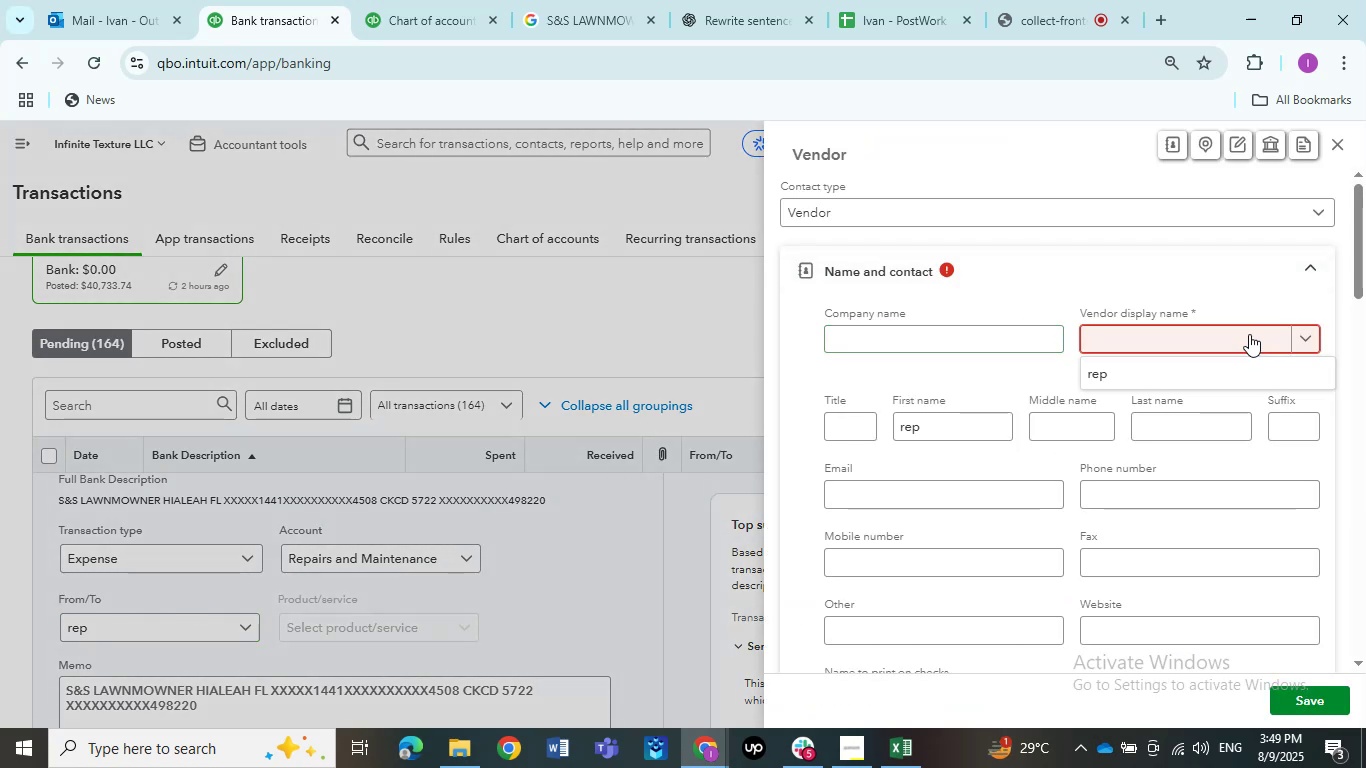 
type(Repairs & Maintenance)
 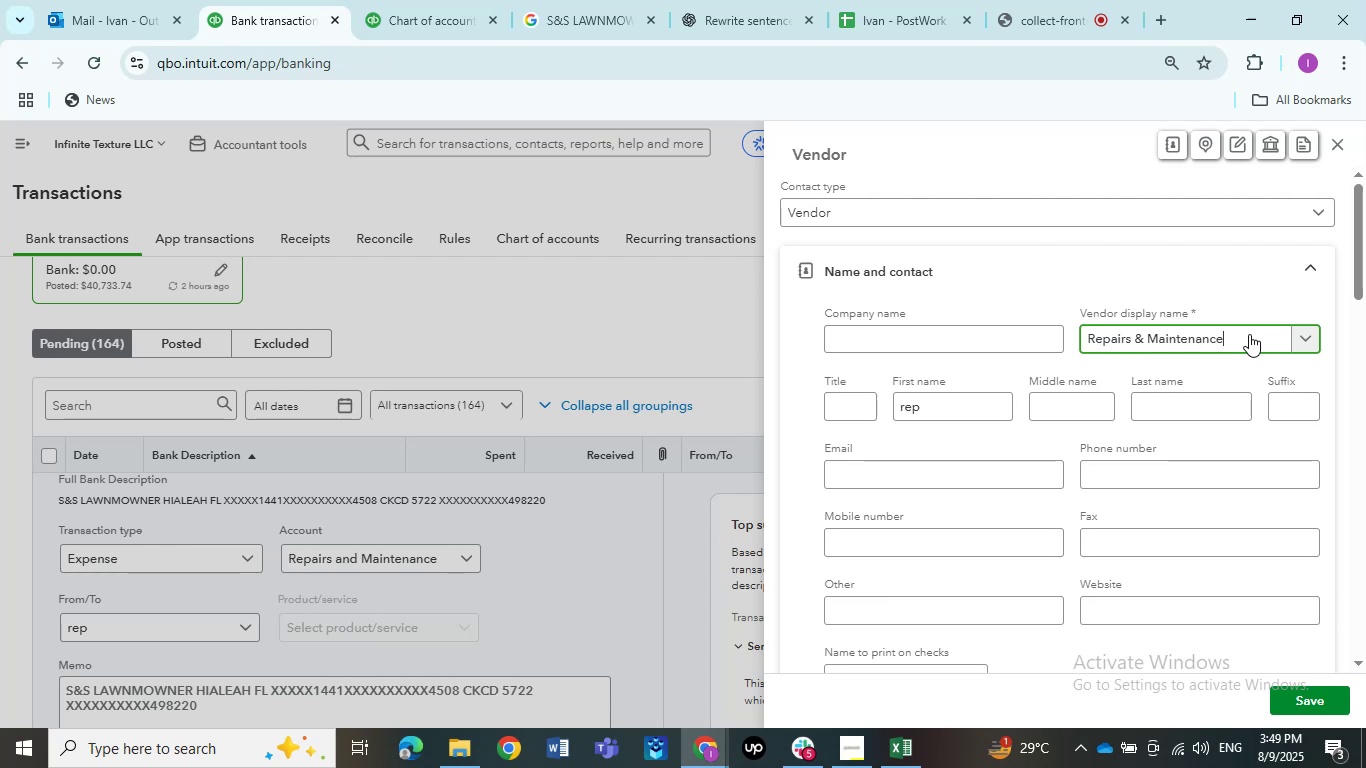 
left_click_drag(start_coordinate=[1130, 338], to_coordinate=[1303, 347])
 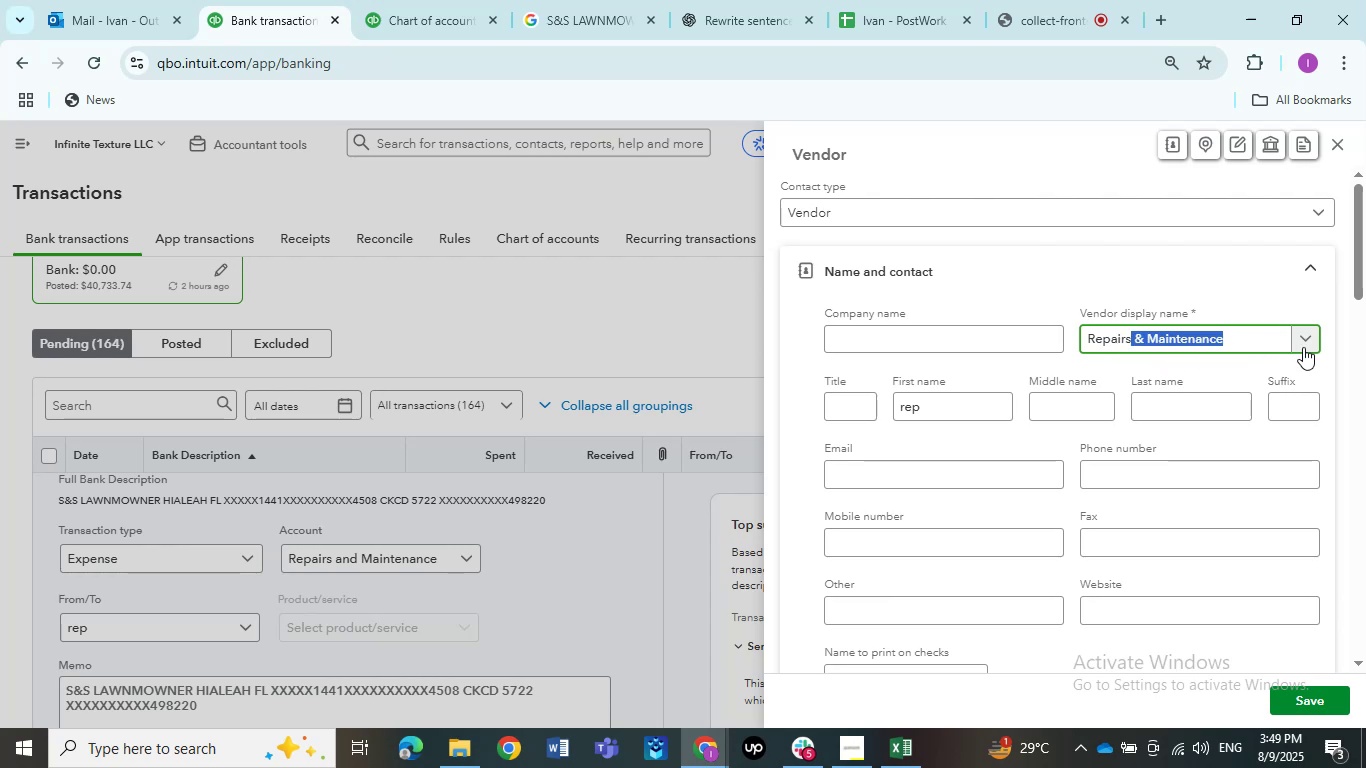 
key(Backspace)
 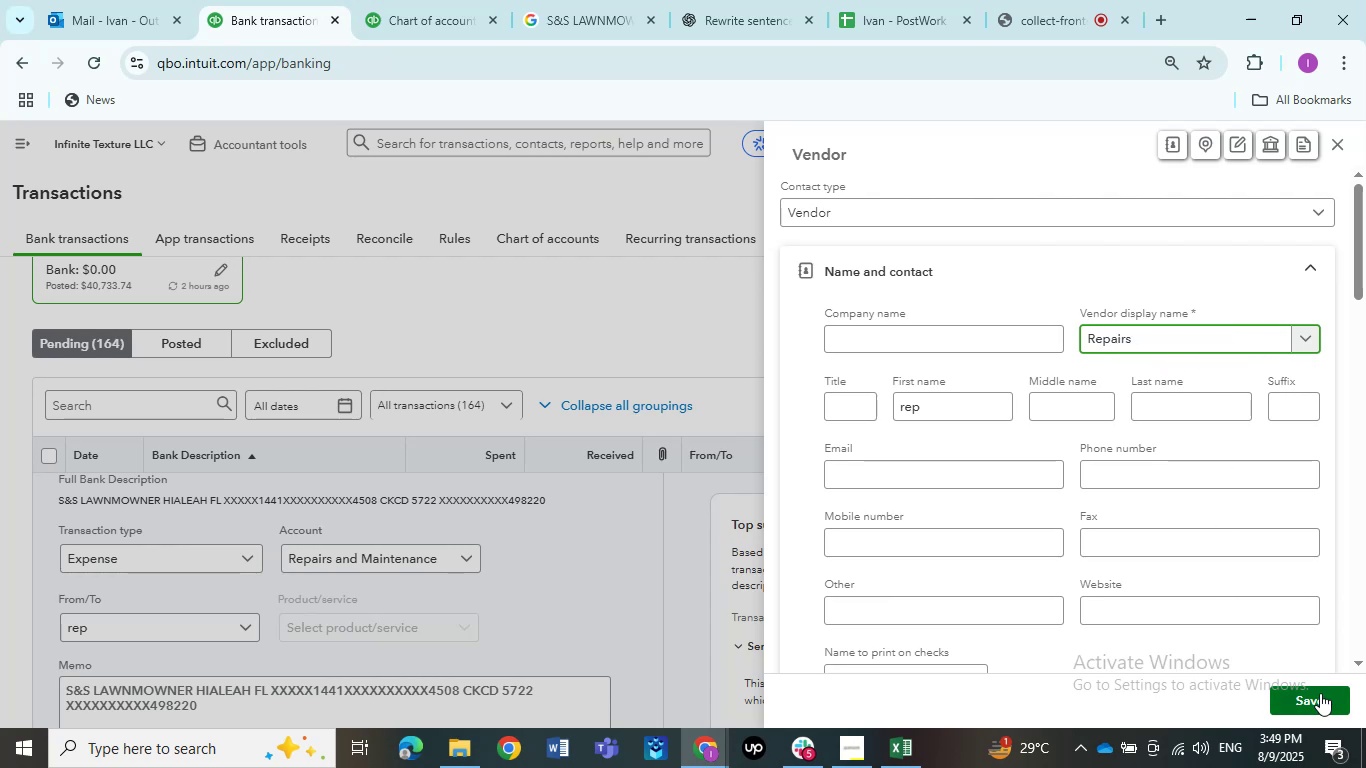 
left_click([1320, 693])
 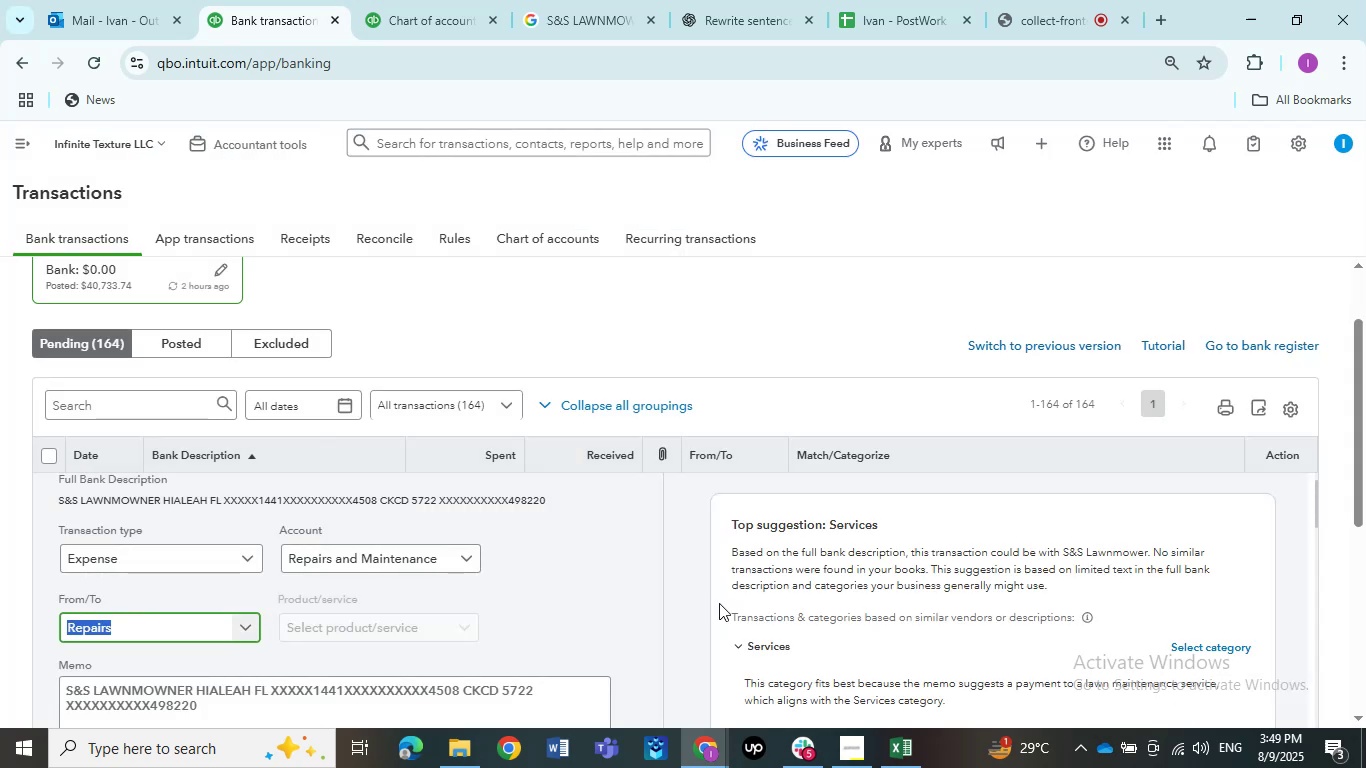 
scroll: coordinate [571, 646], scroll_direction: down, amount: 3.0
 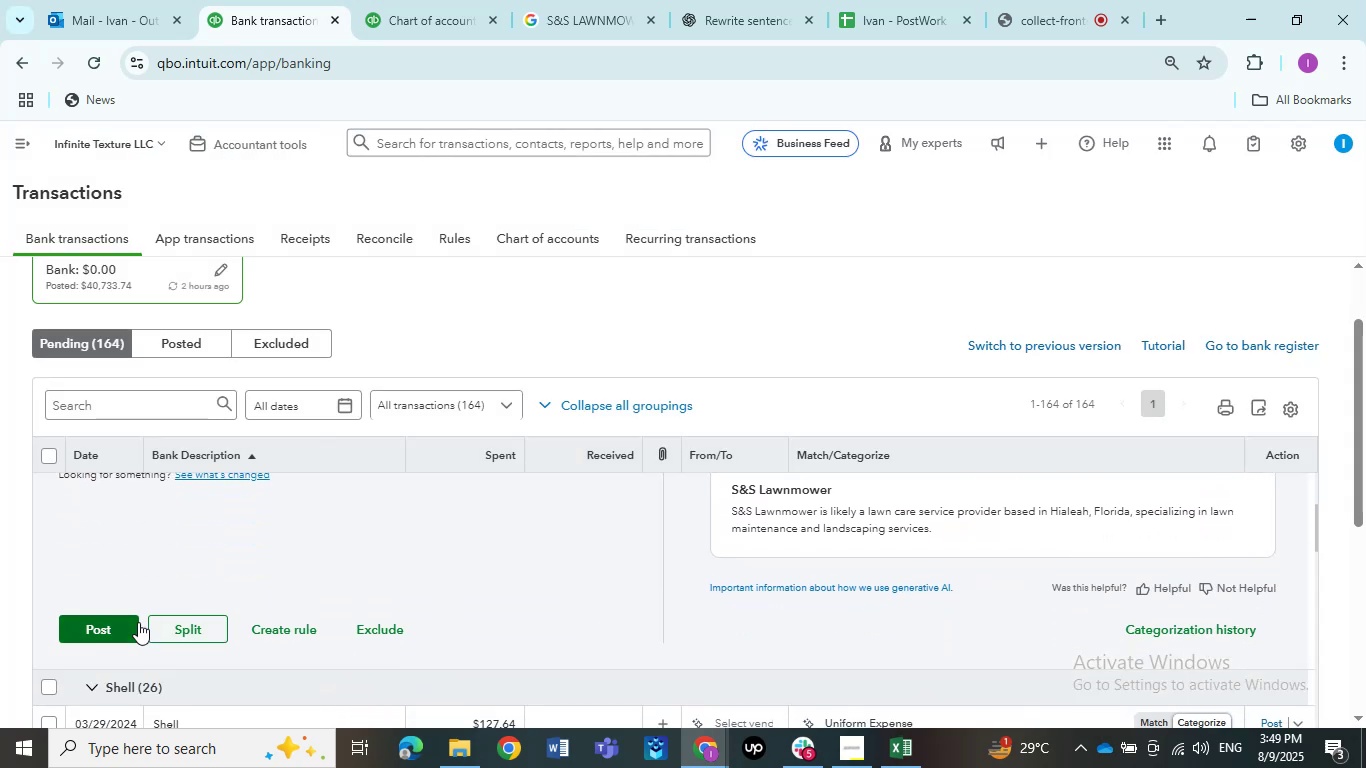 
wait(6.83)
 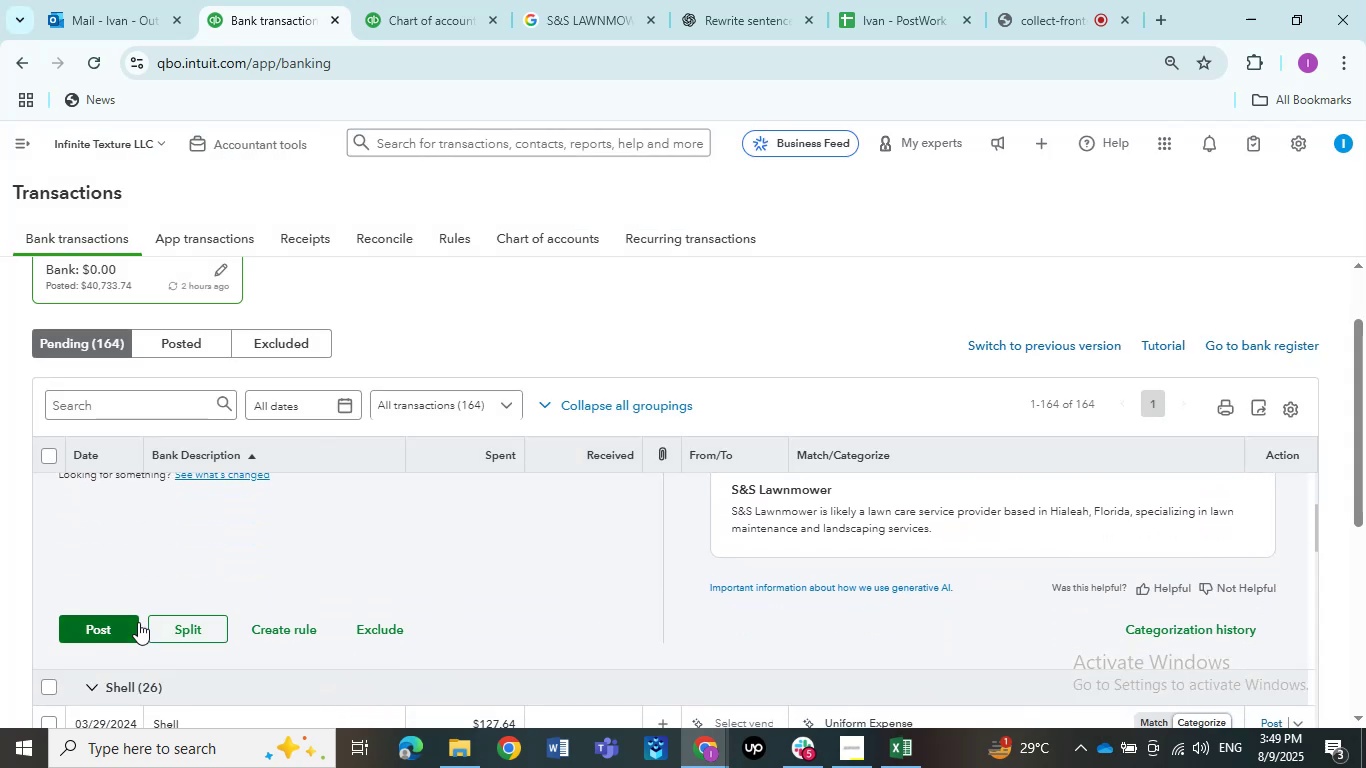 
left_click([129, 622])
 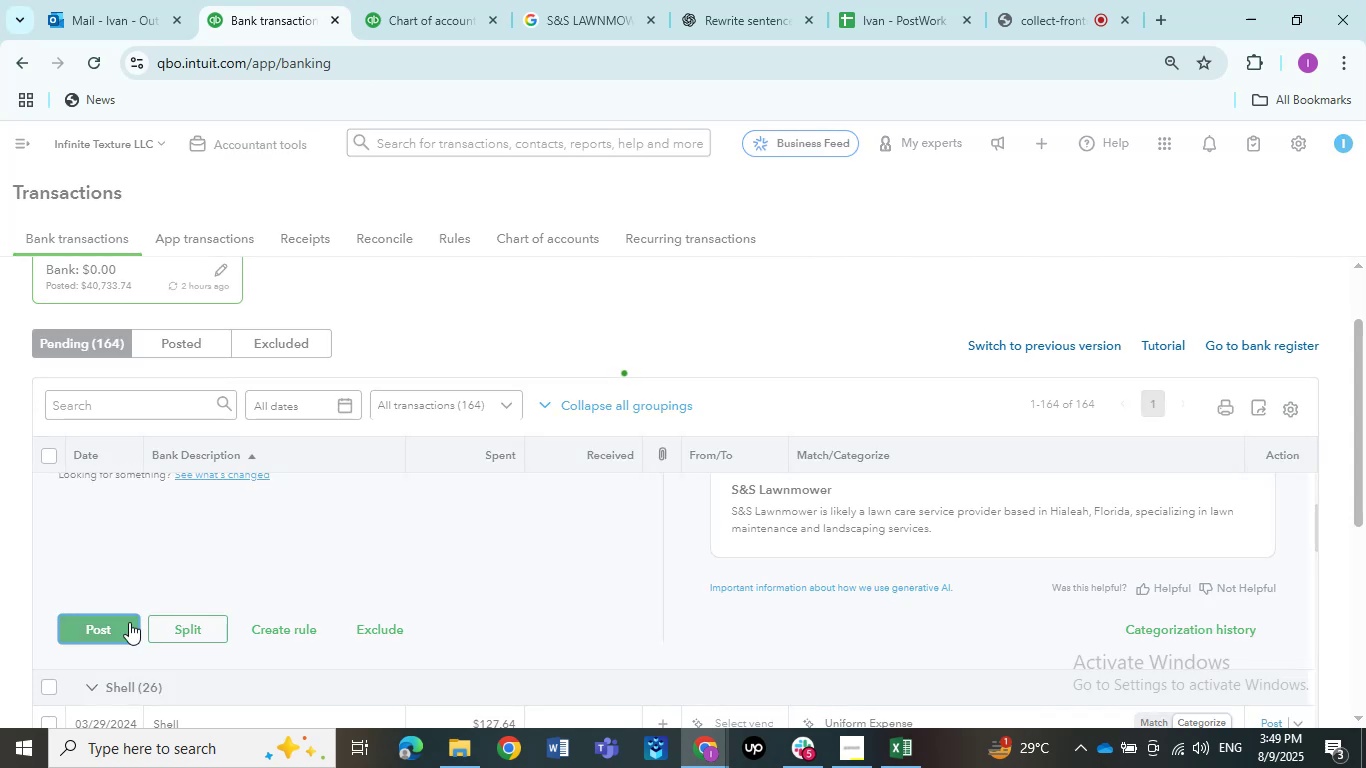 
scroll: coordinate [422, 635], scroll_direction: up, amount: 4.0
 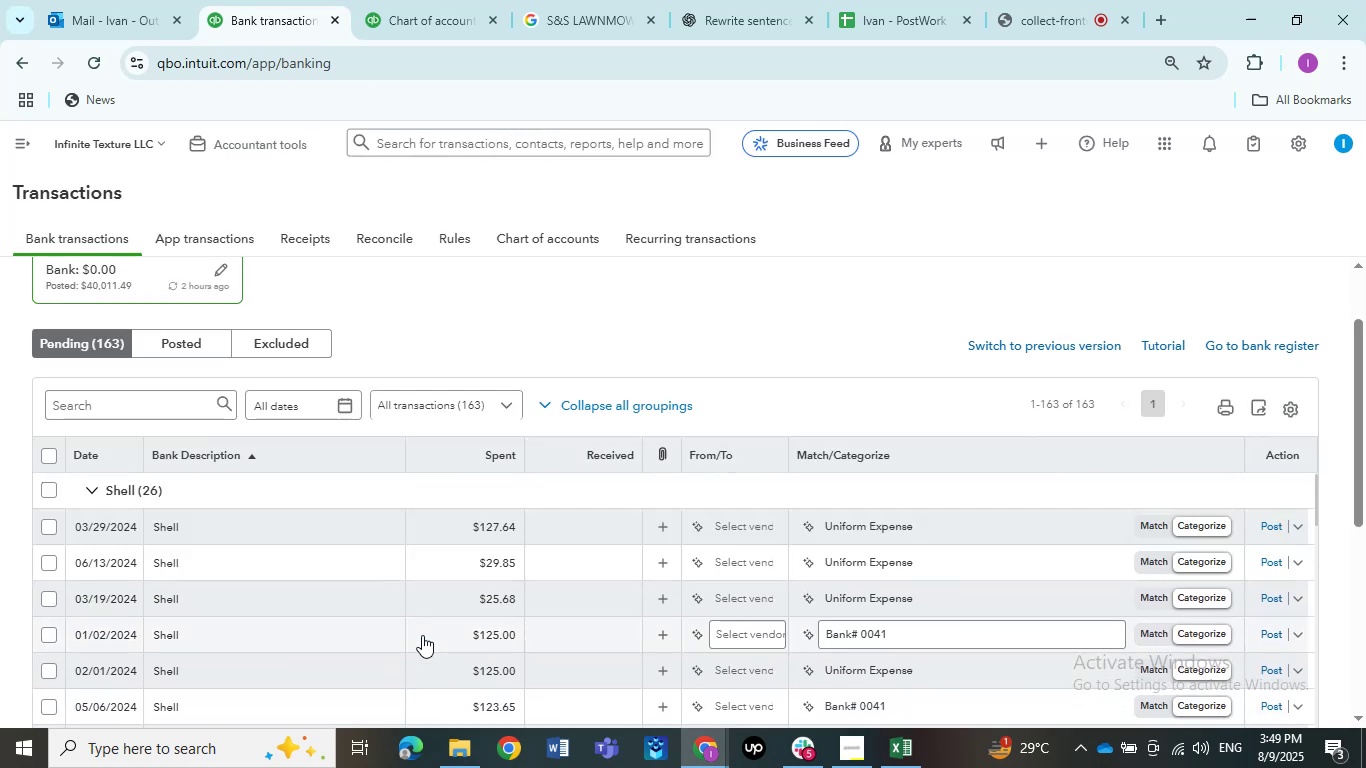 
mouse_move([68, 491])
 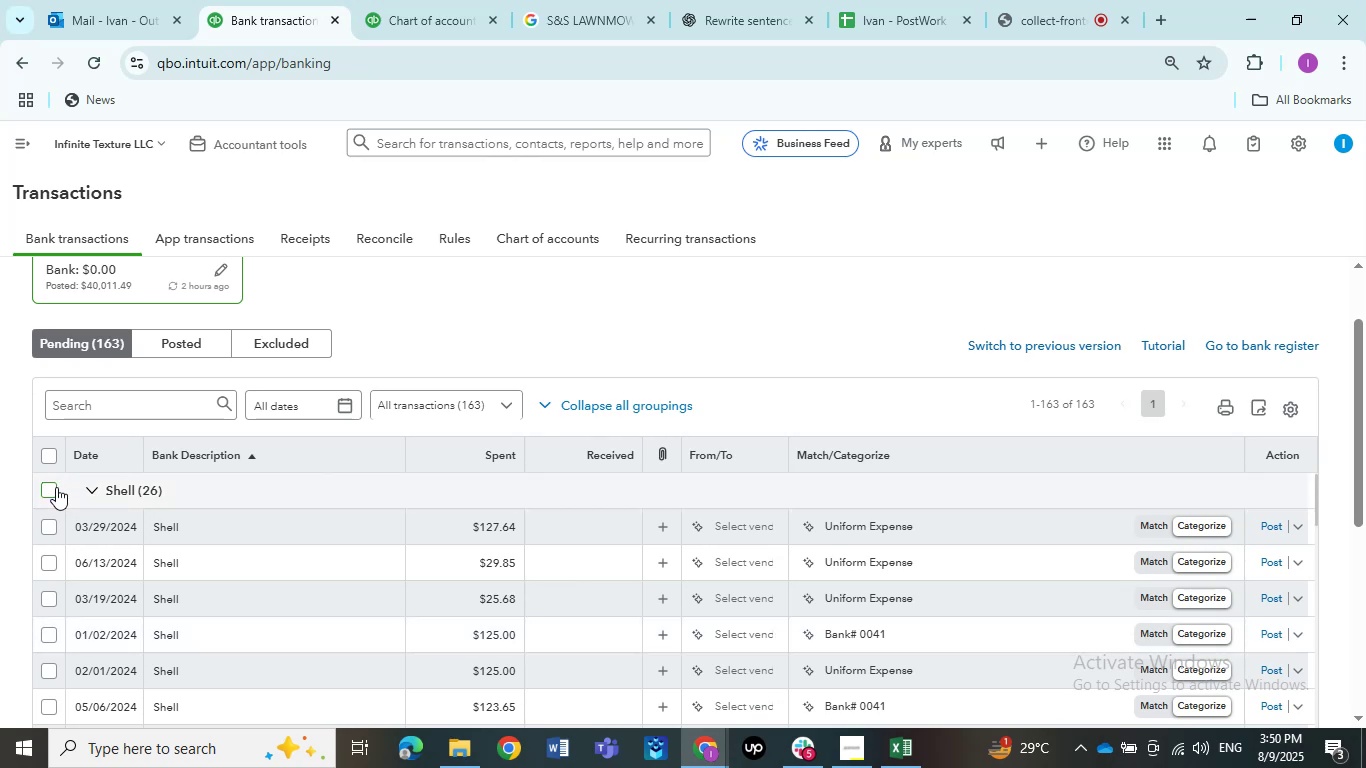 
left_click([56, 487])
 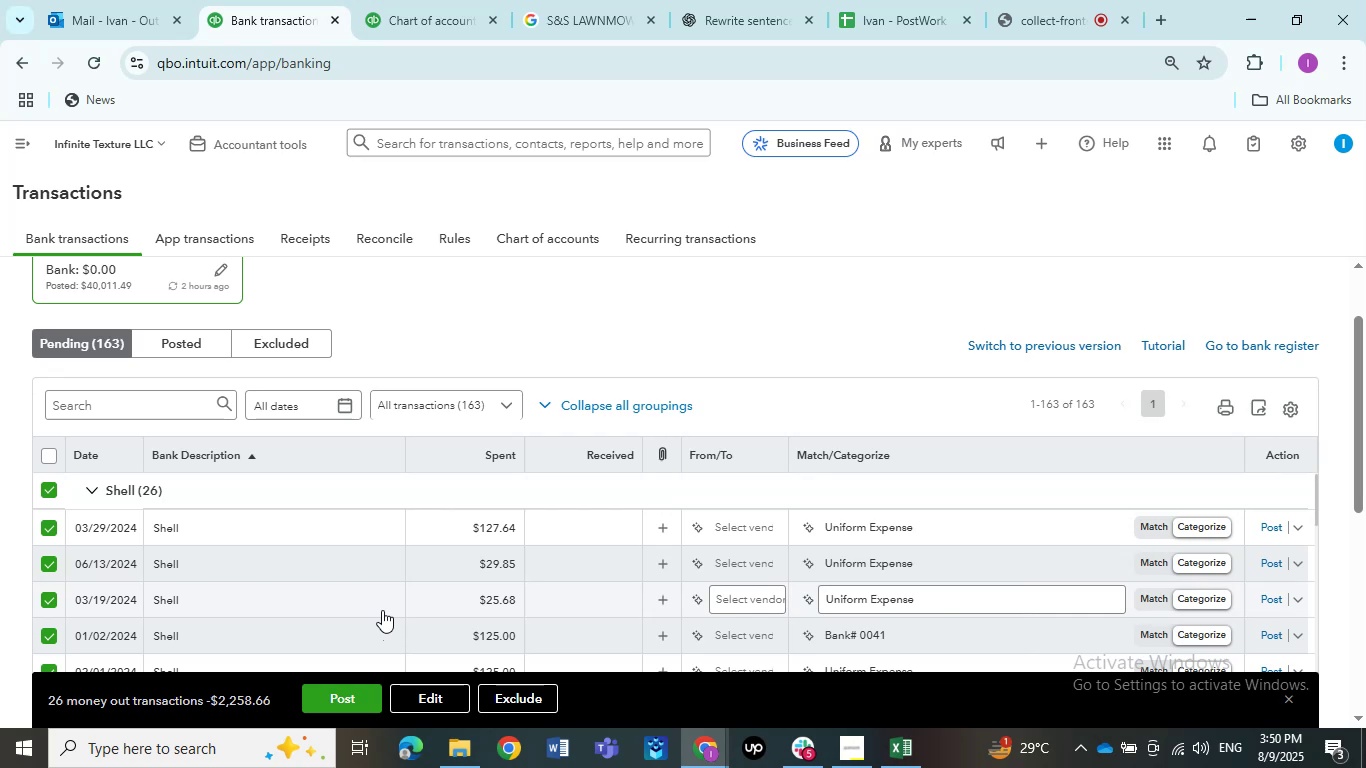 
wait(22.38)
 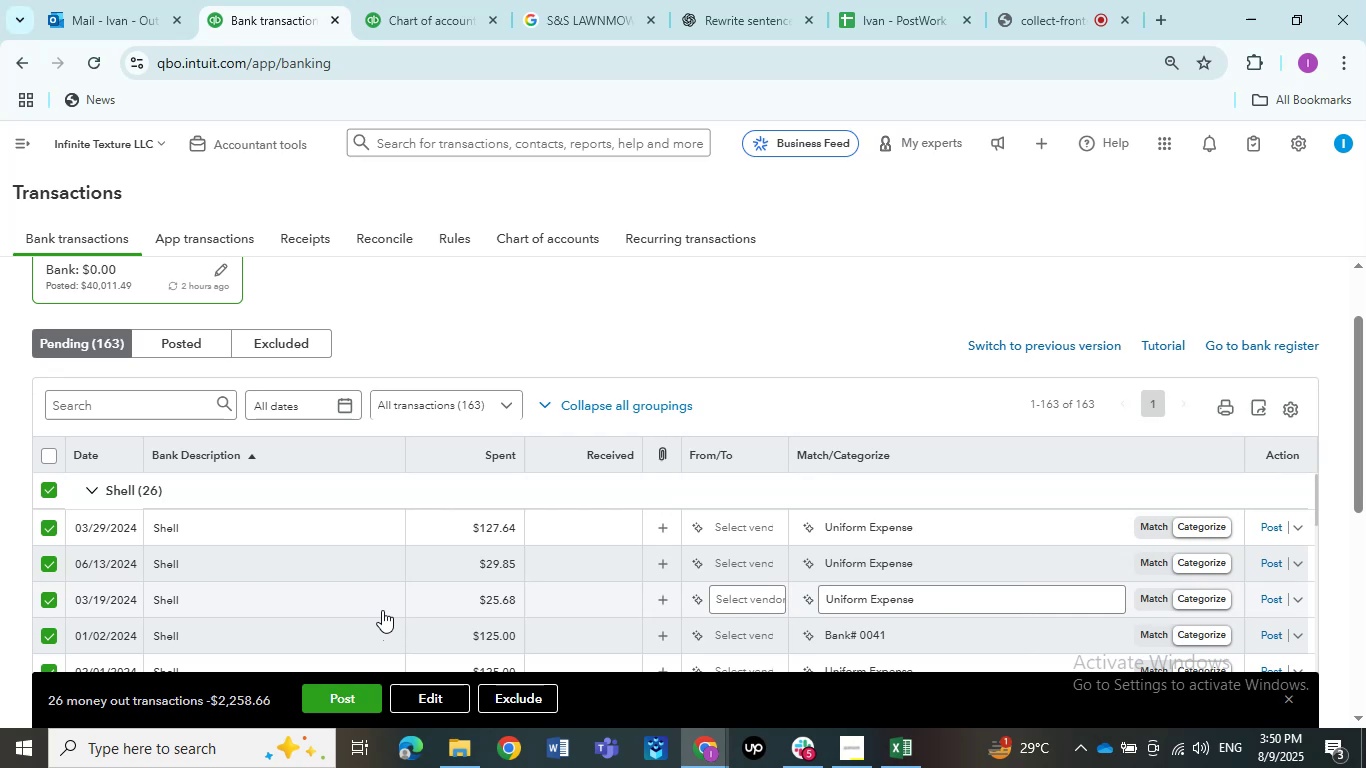 
left_click([427, 699])
 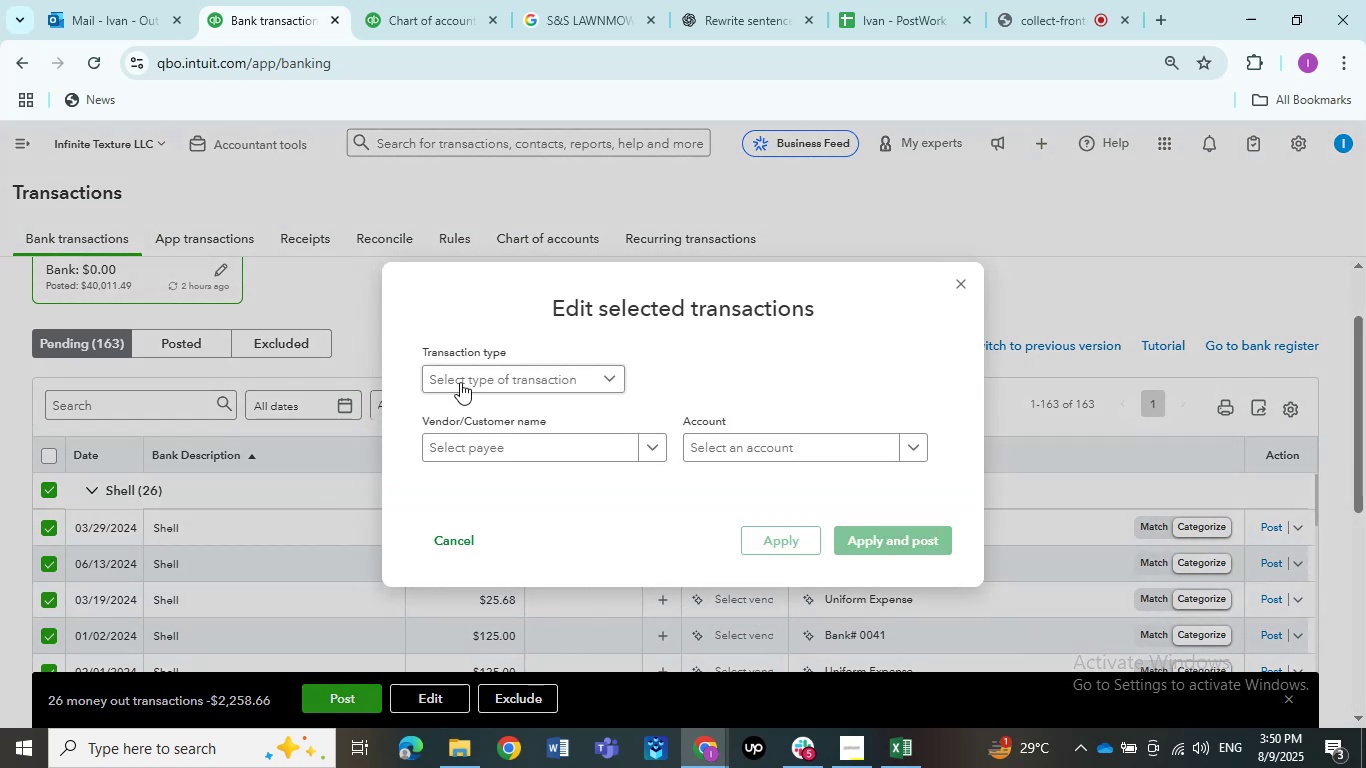 
left_click([467, 382])
 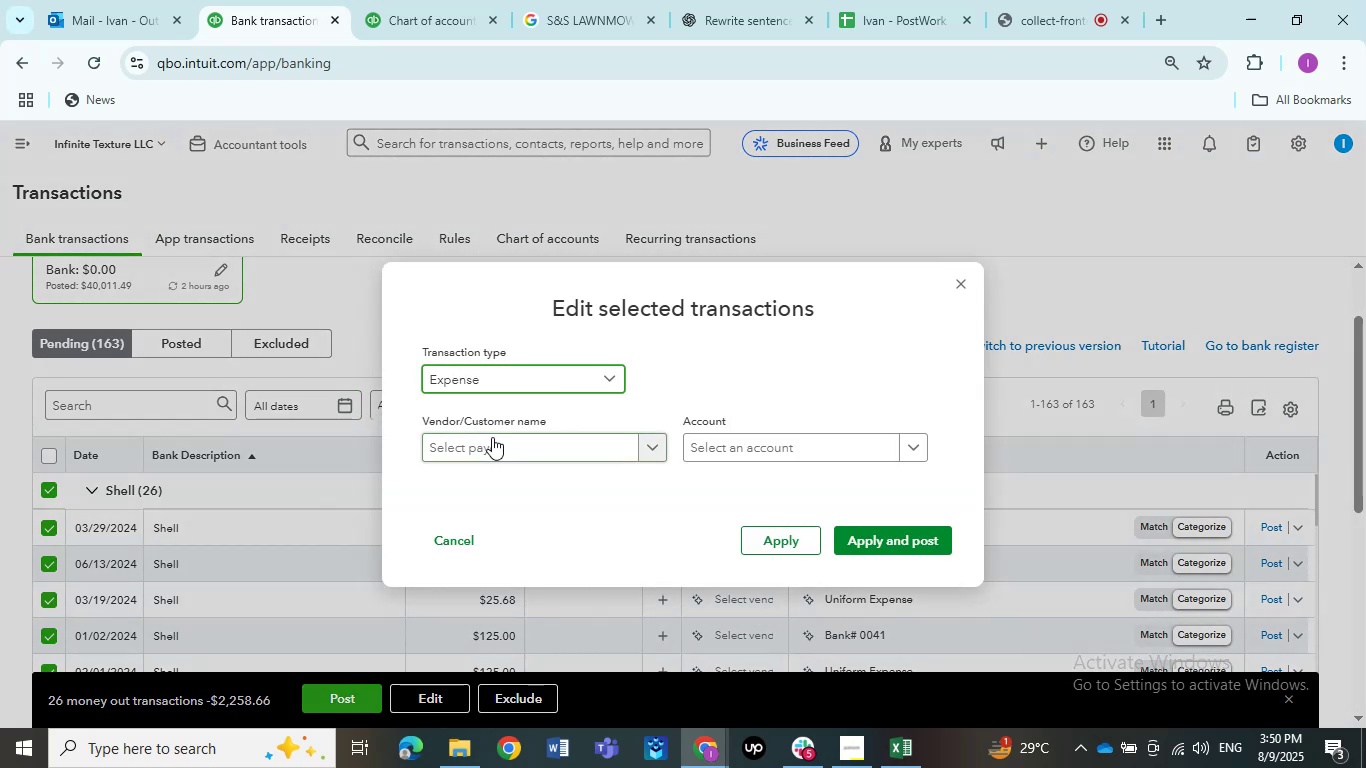 
left_click([492, 437])
 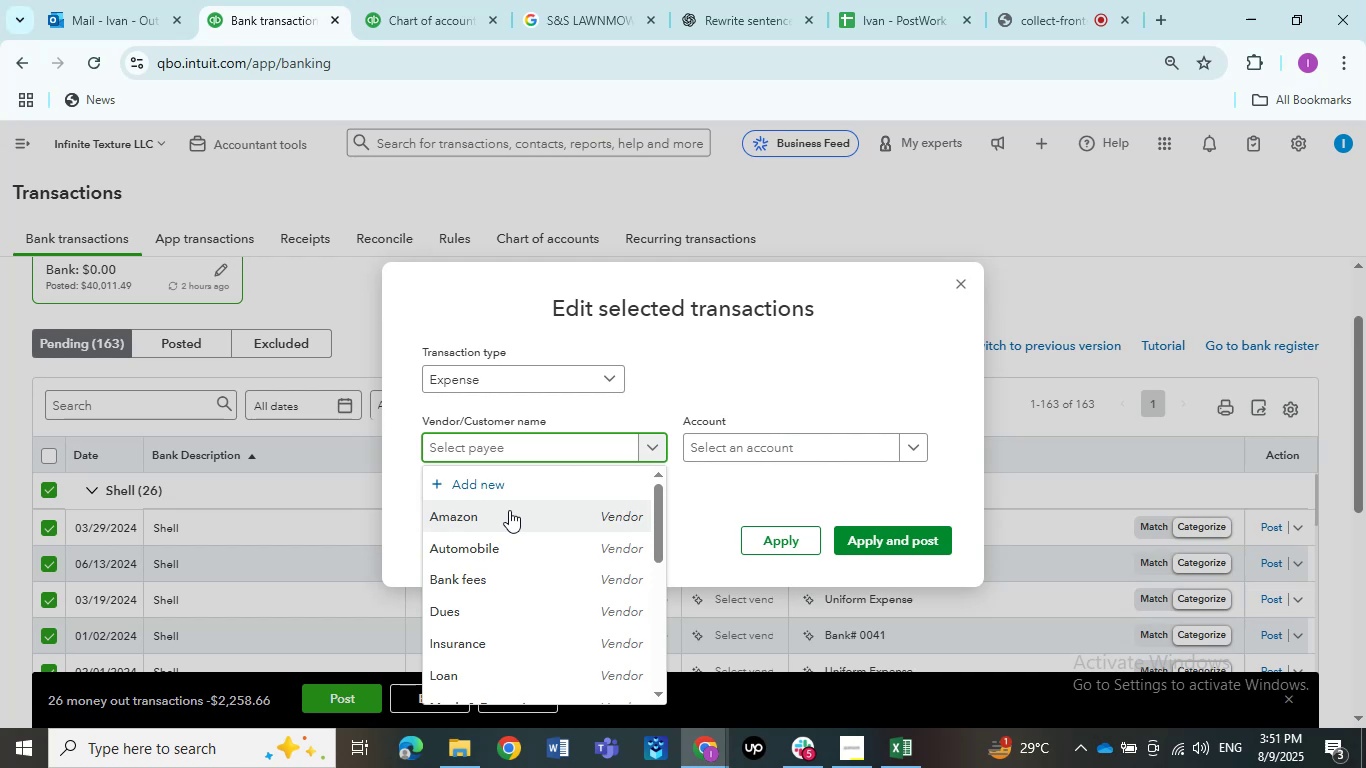 
wait(39.9)
 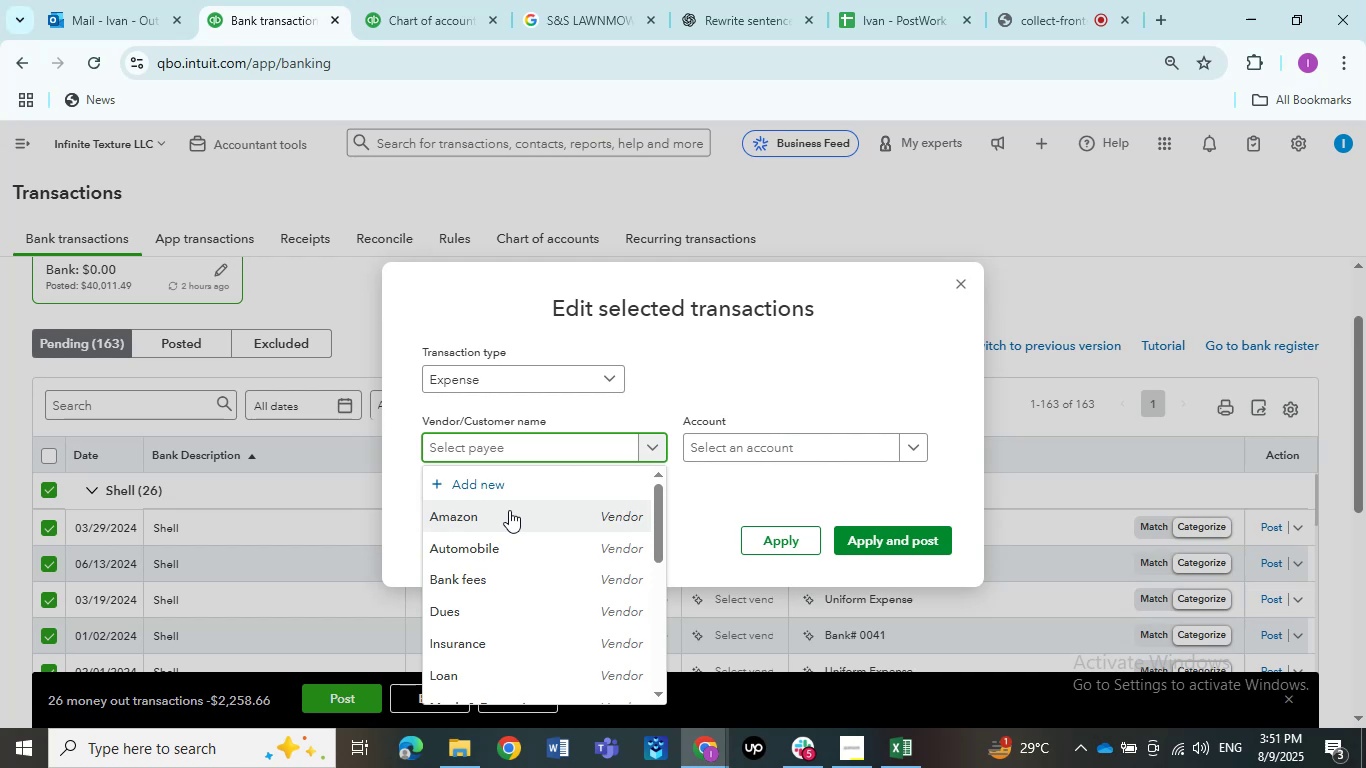 
left_click([575, 546])
 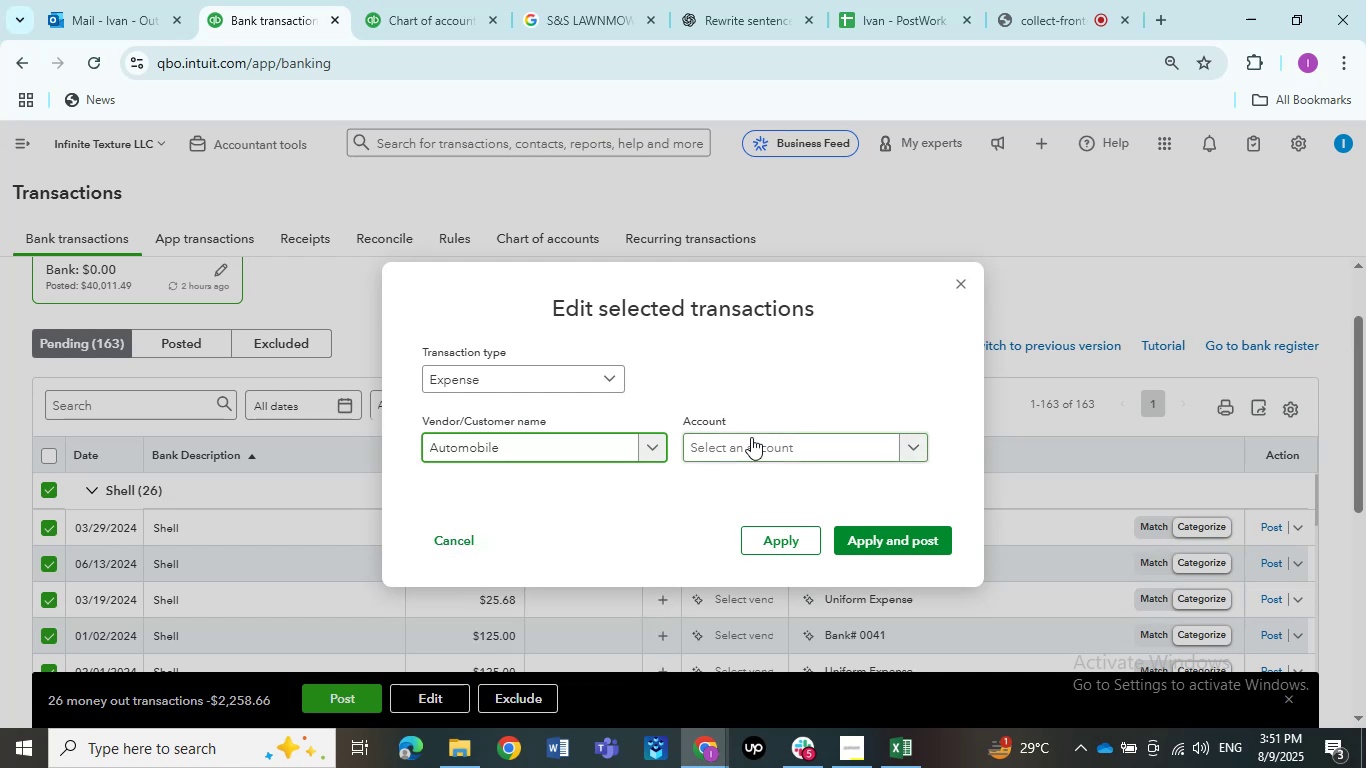 
left_click([750, 445])
 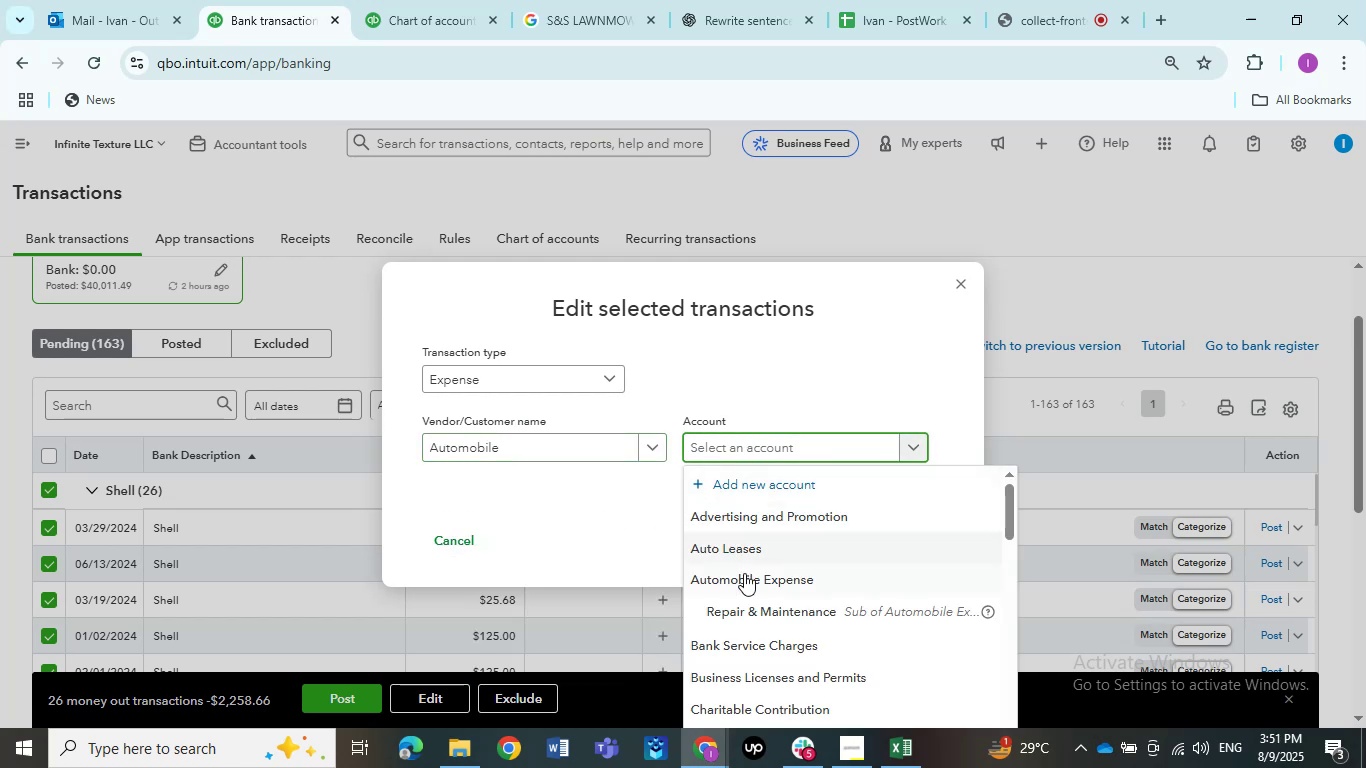 
left_click([744, 575])
 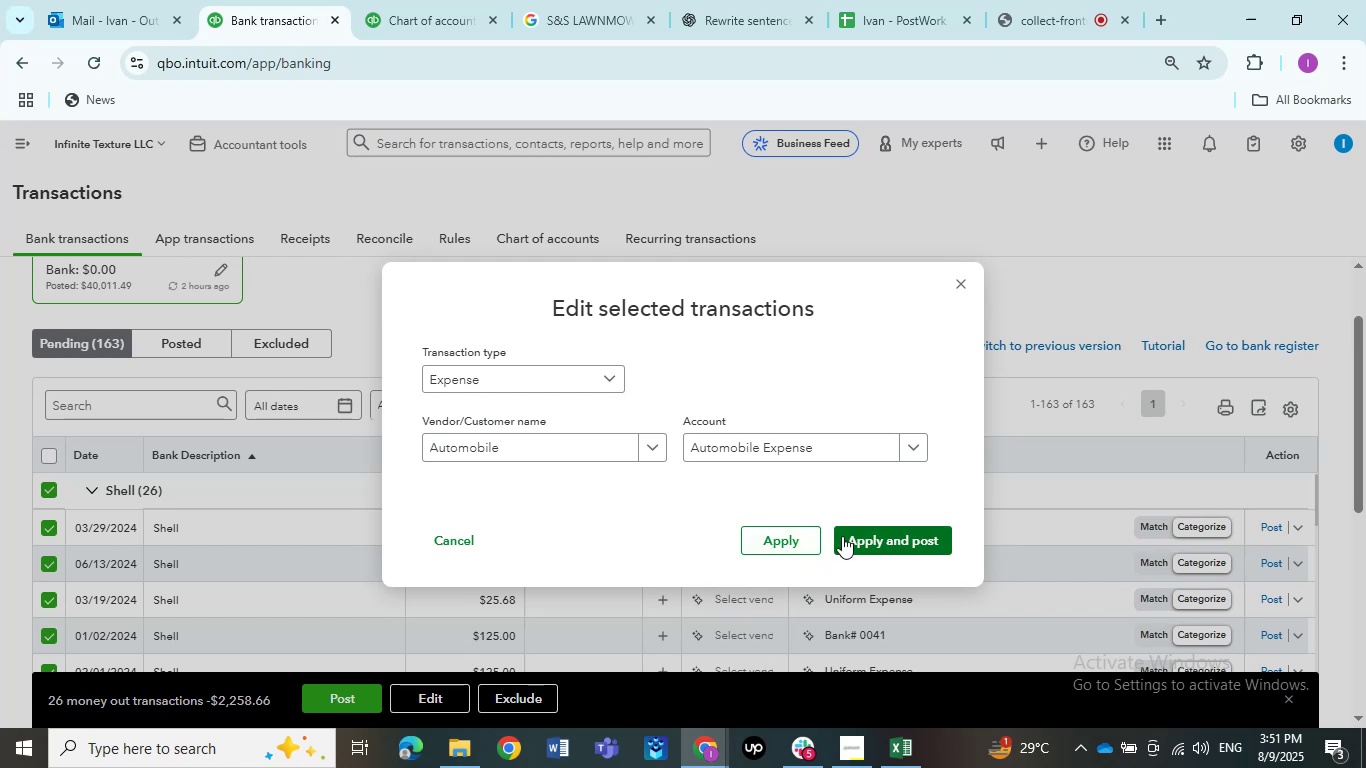 
left_click([842, 536])
 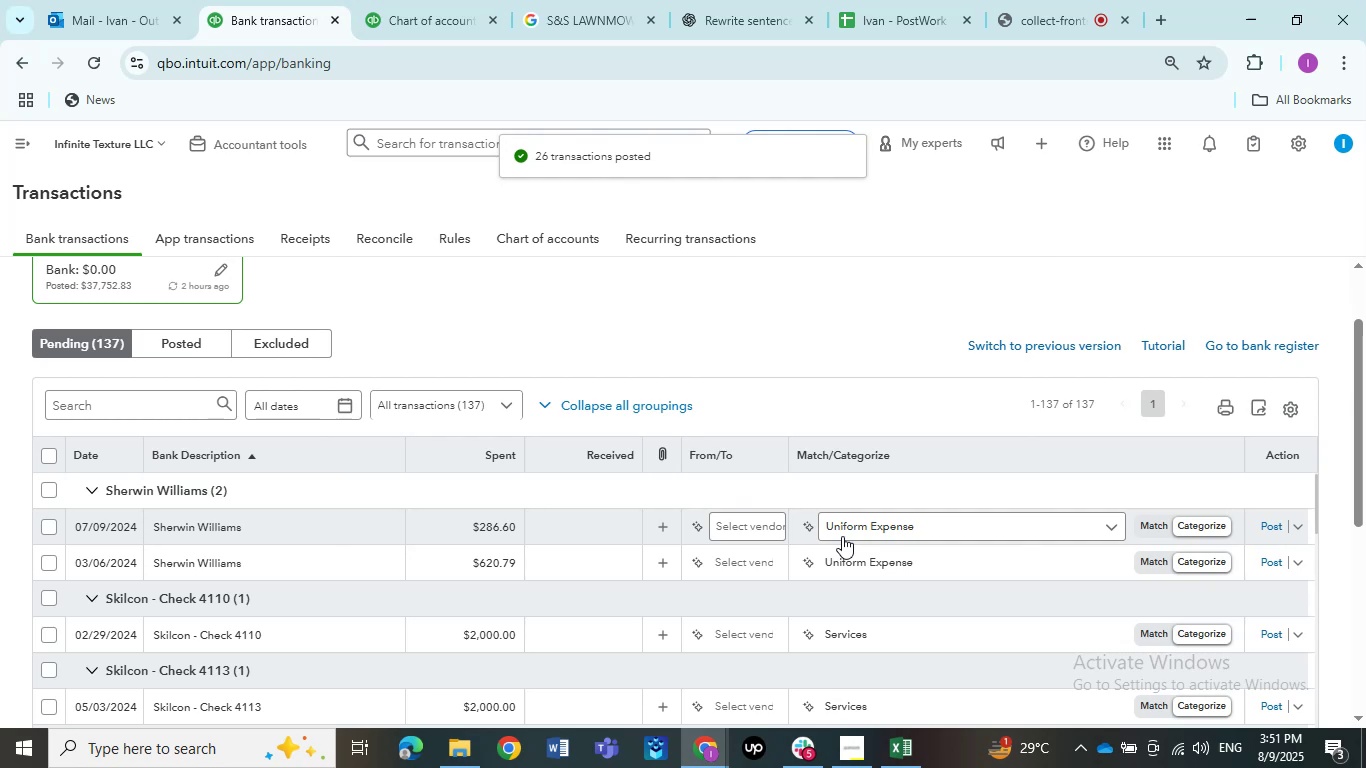 
wait(14.44)
 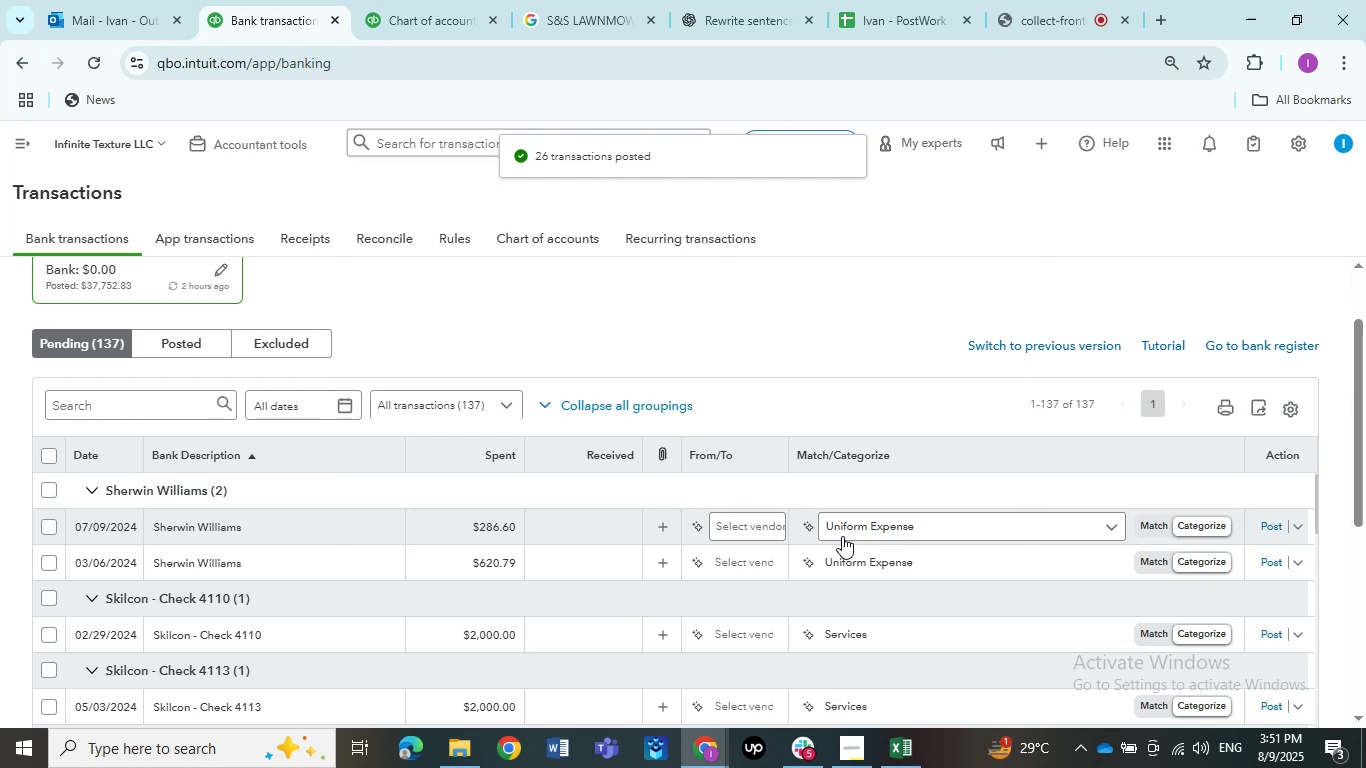 
left_click([45, 486])
 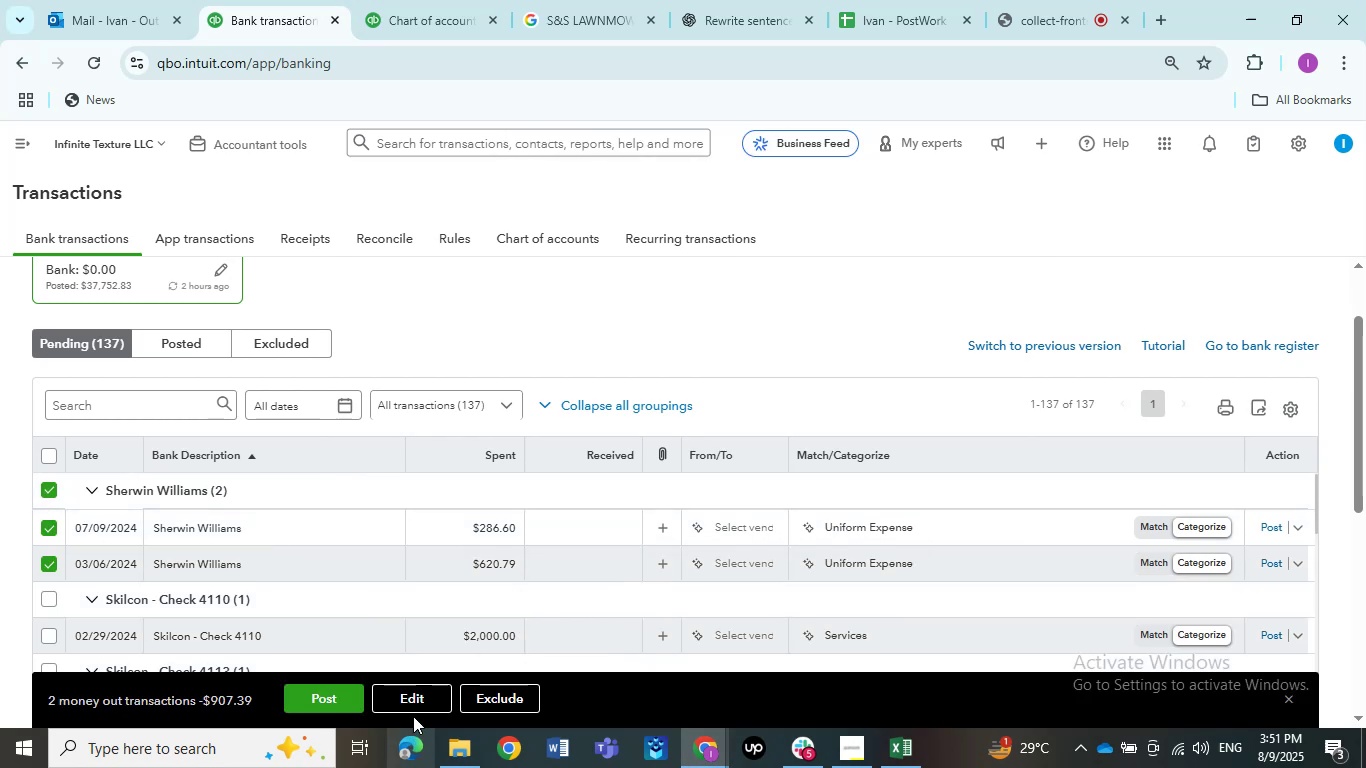 
left_click([414, 703])
 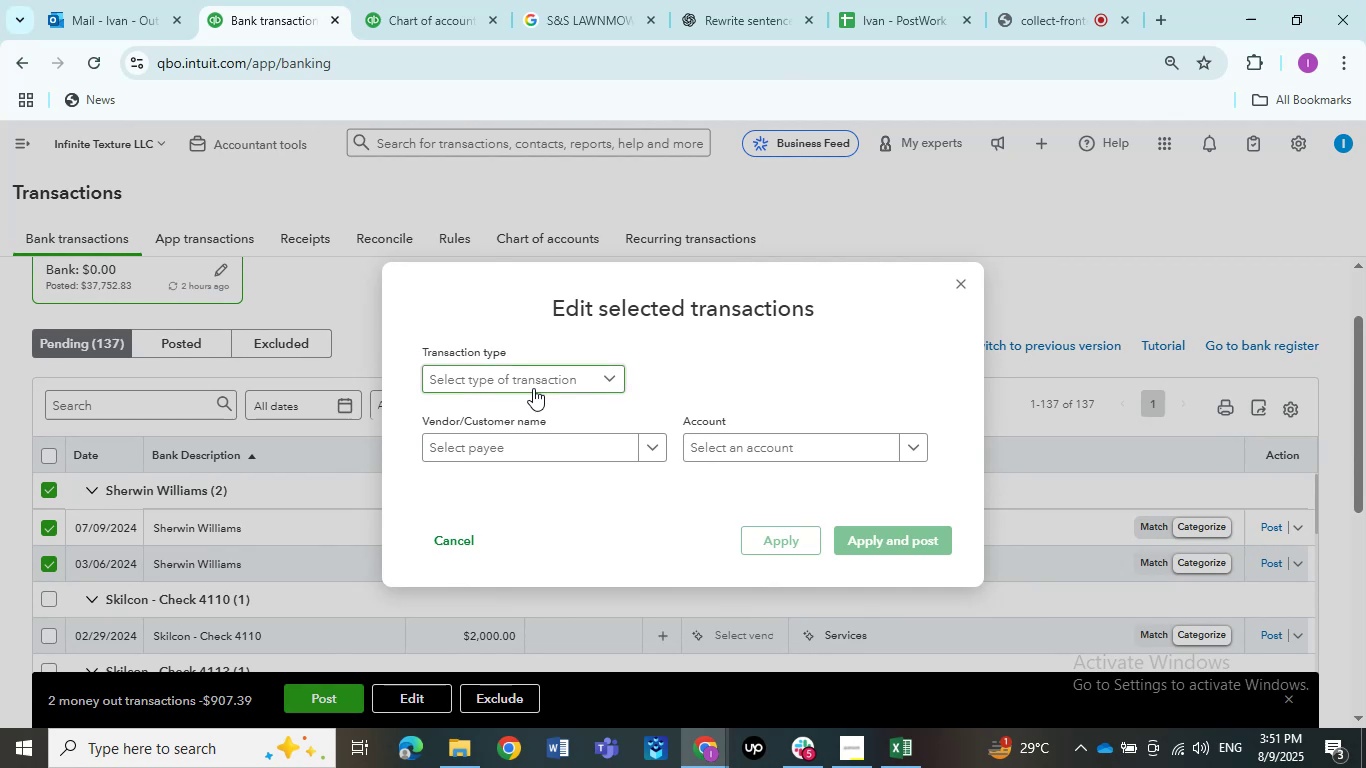 
left_click([533, 388])
 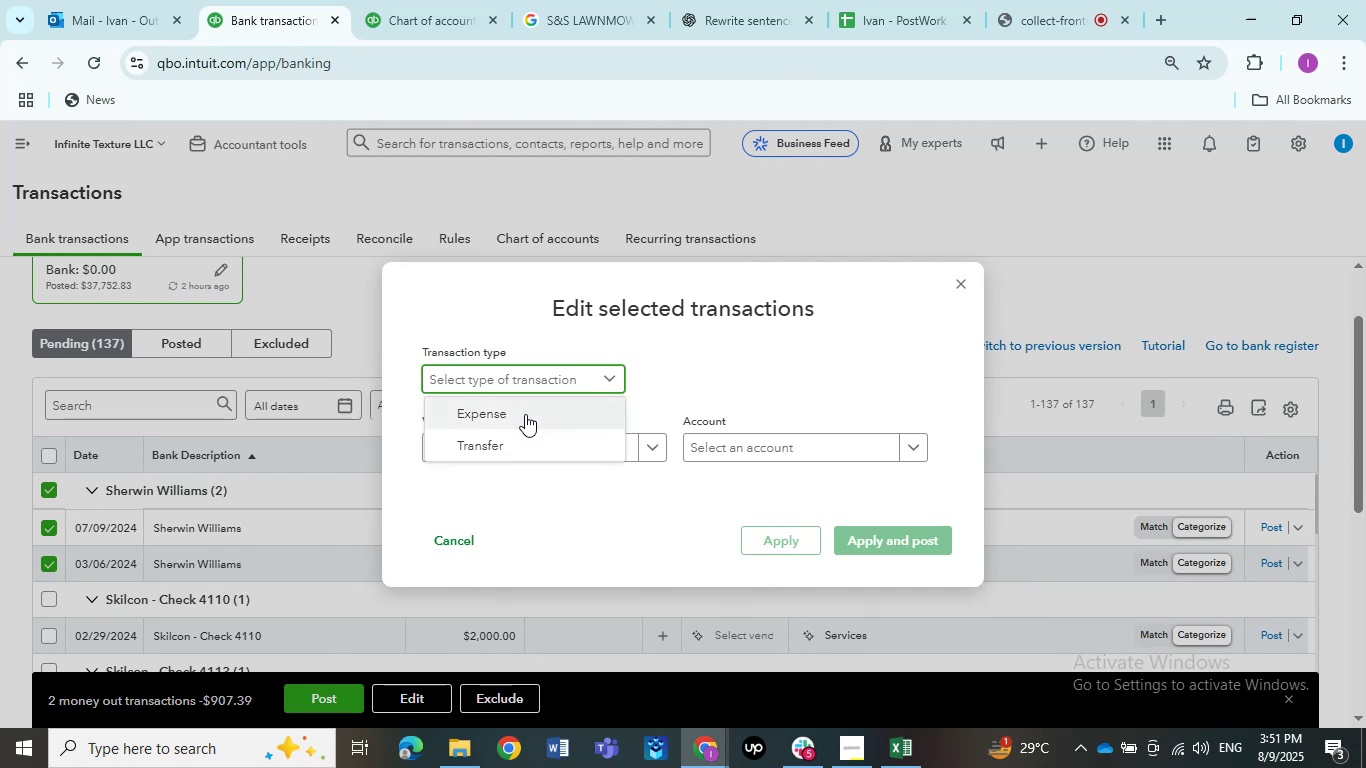 
left_click([525, 414])
 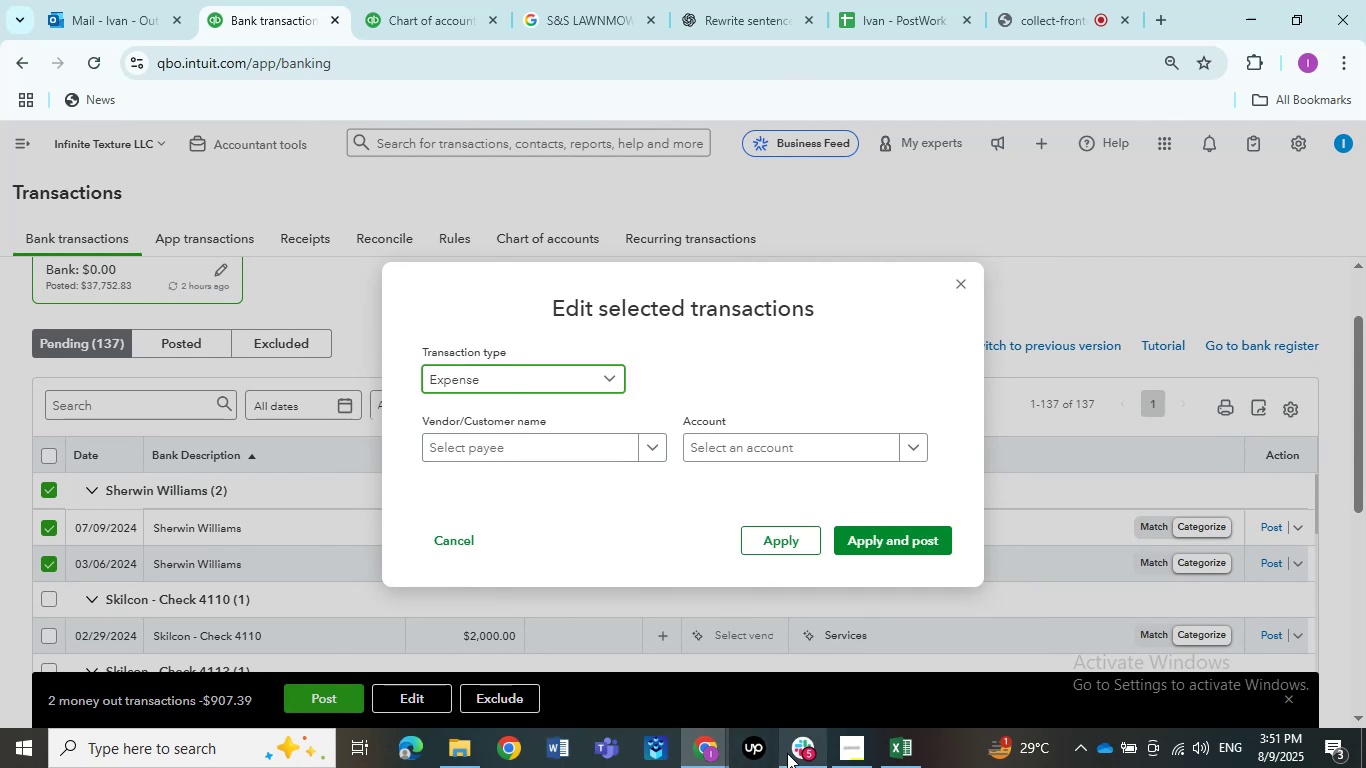 
mouse_move([852, 755])
 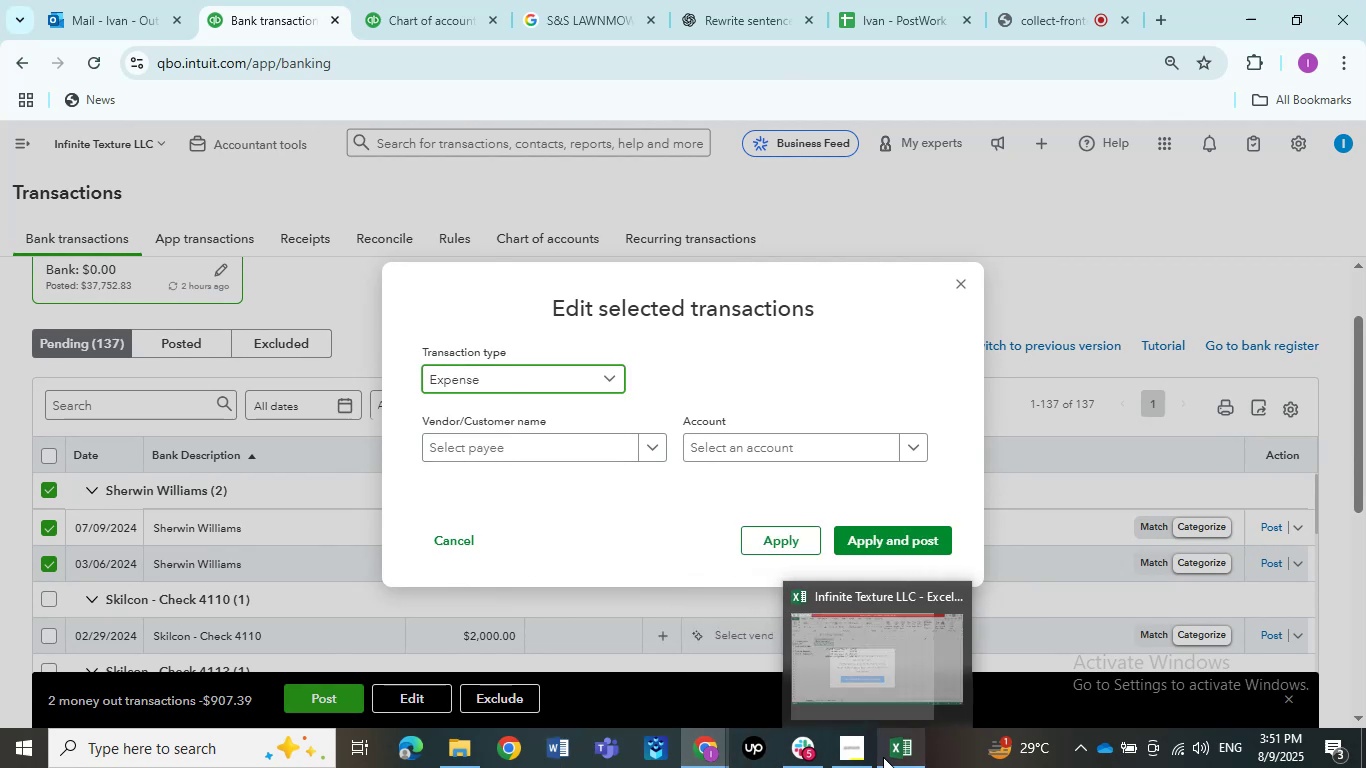 
left_click([883, 757])
 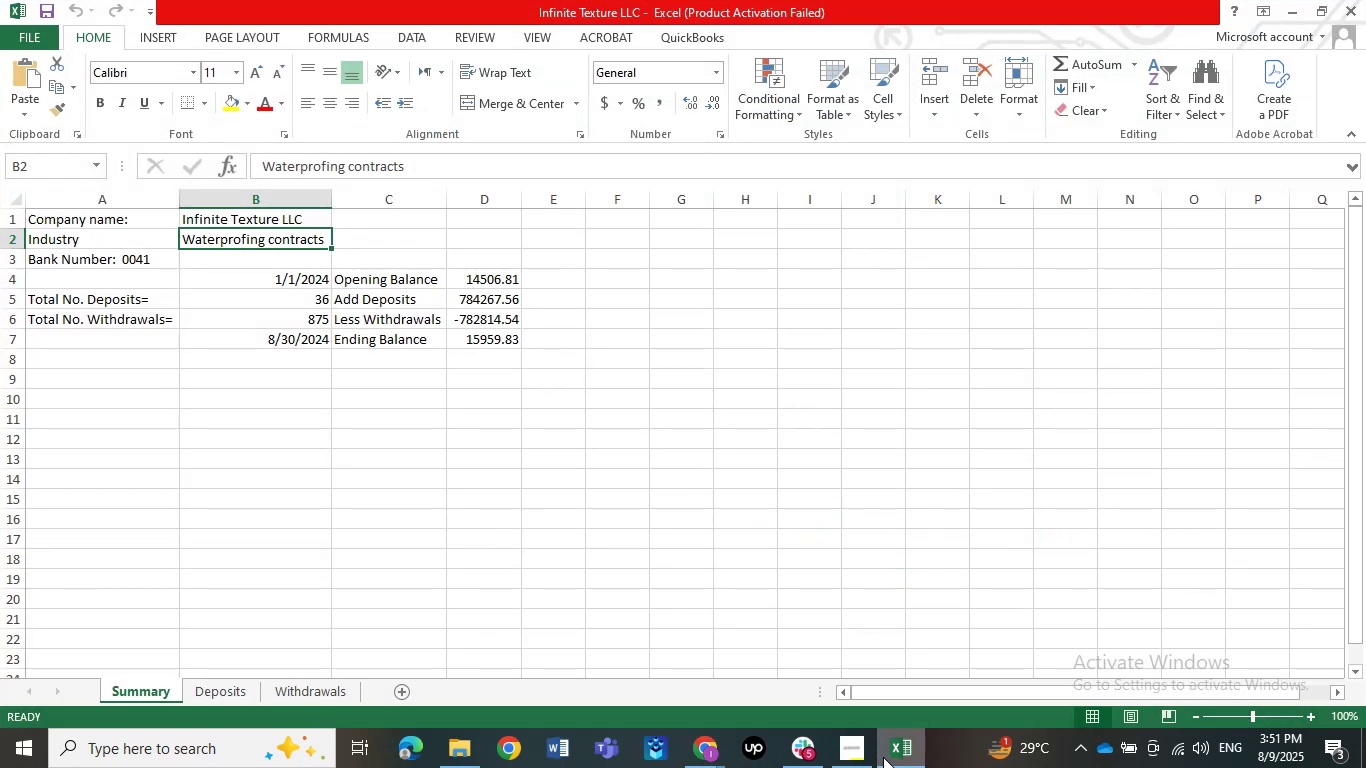 
left_click([883, 757])
 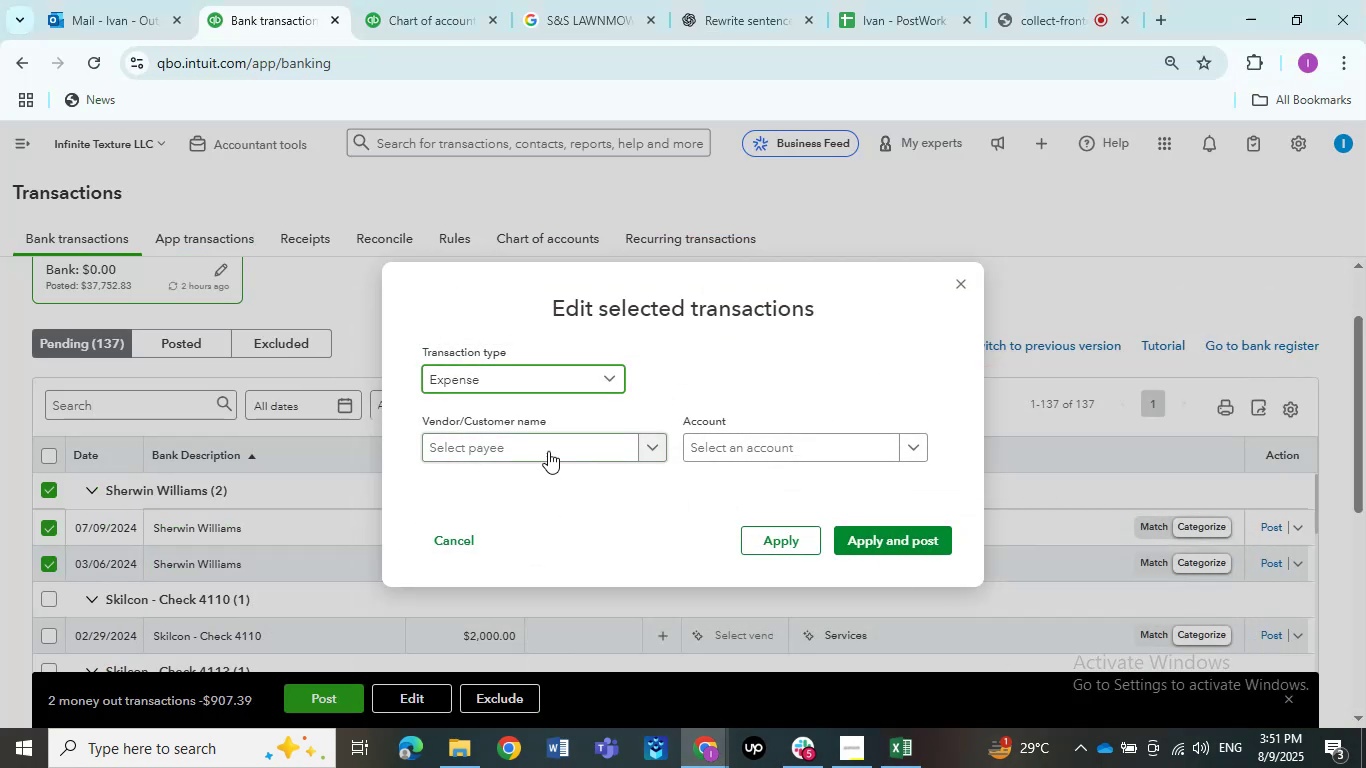 
left_click([547, 448])
 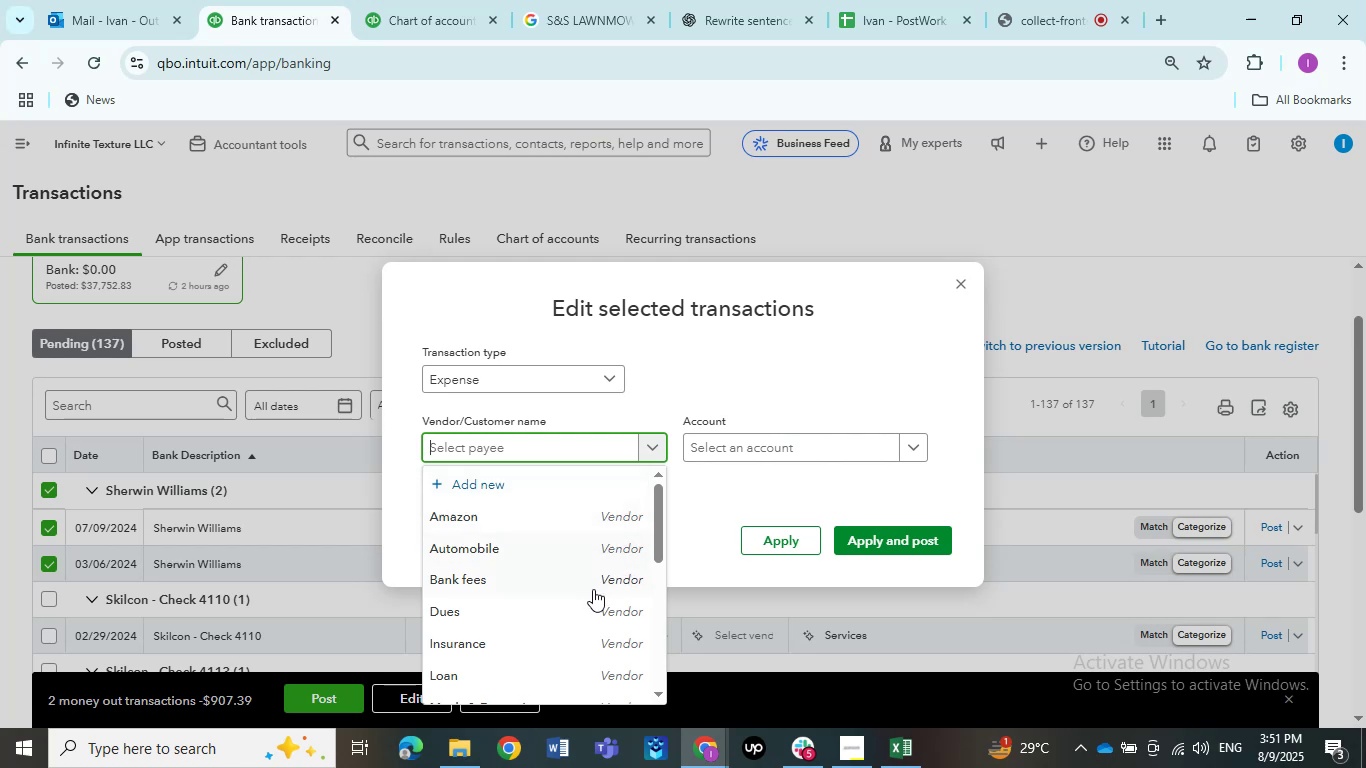 
scroll: coordinate [593, 609], scroll_direction: down, amount: 1.0
 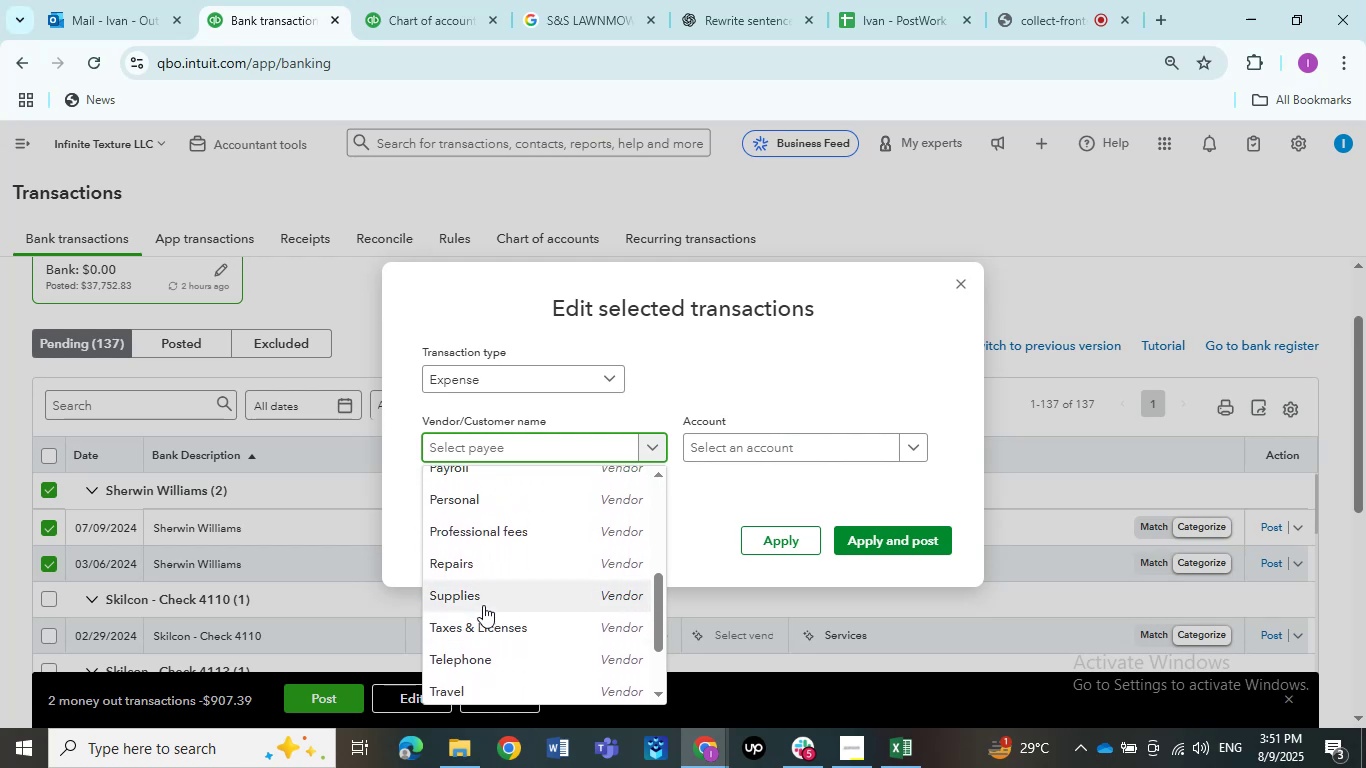 
left_click([483, 605])
 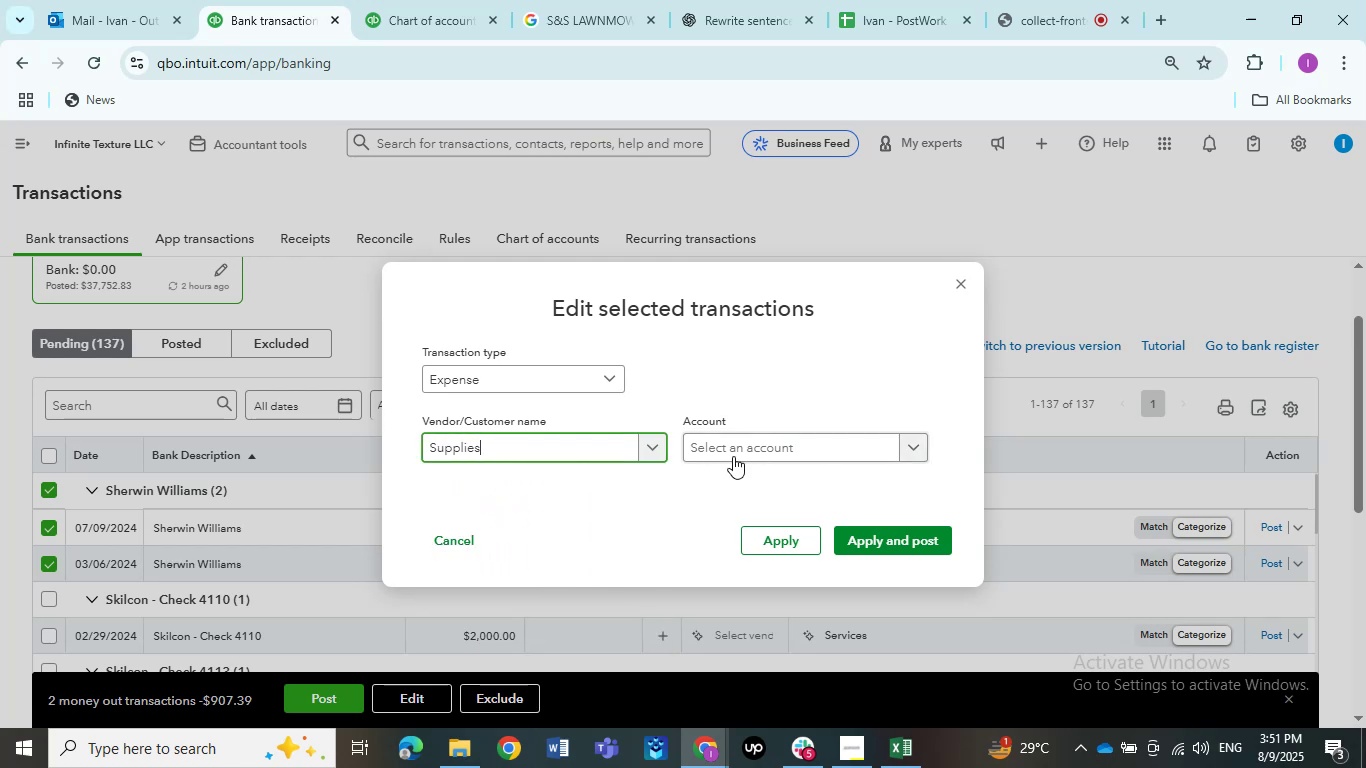 
left_click([733, 456])
 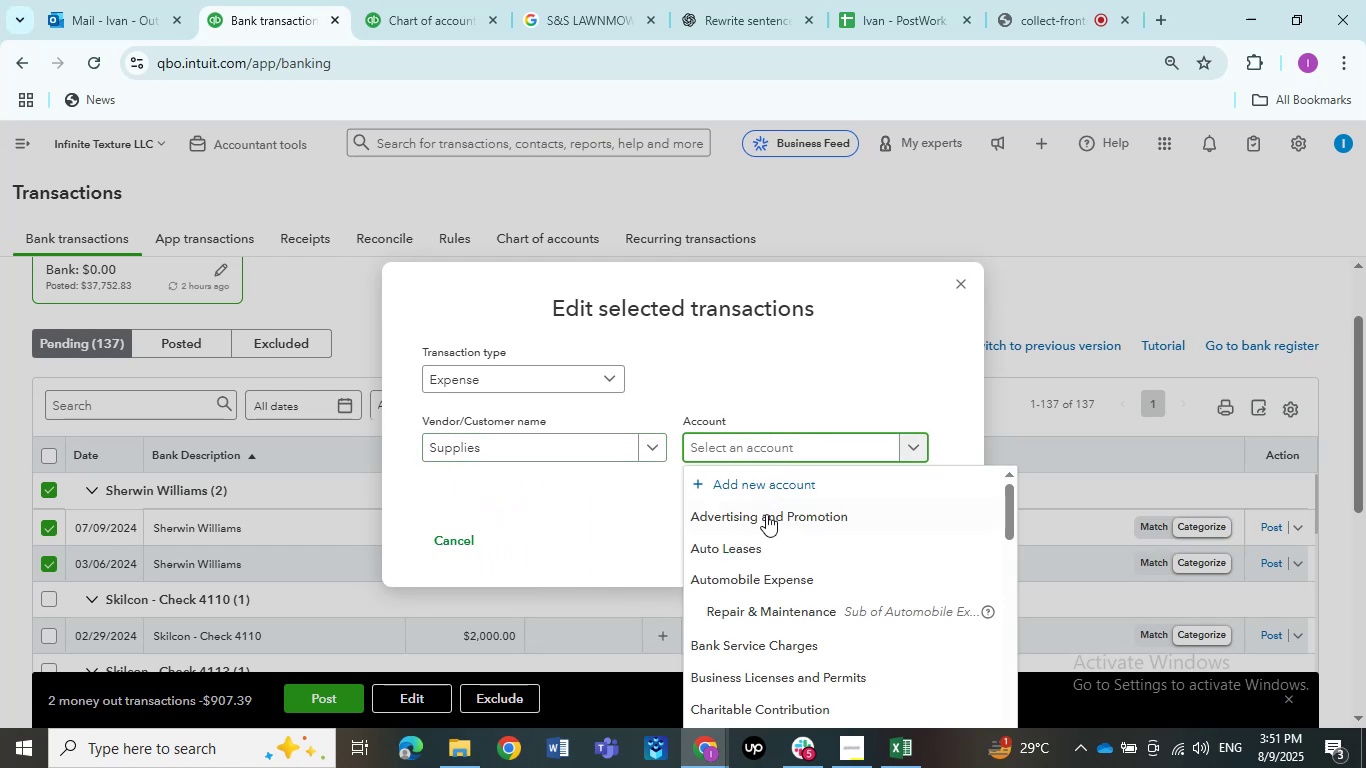 
scroll: coordinate [765, 536], scroll_direction: down, amount: 9.0
 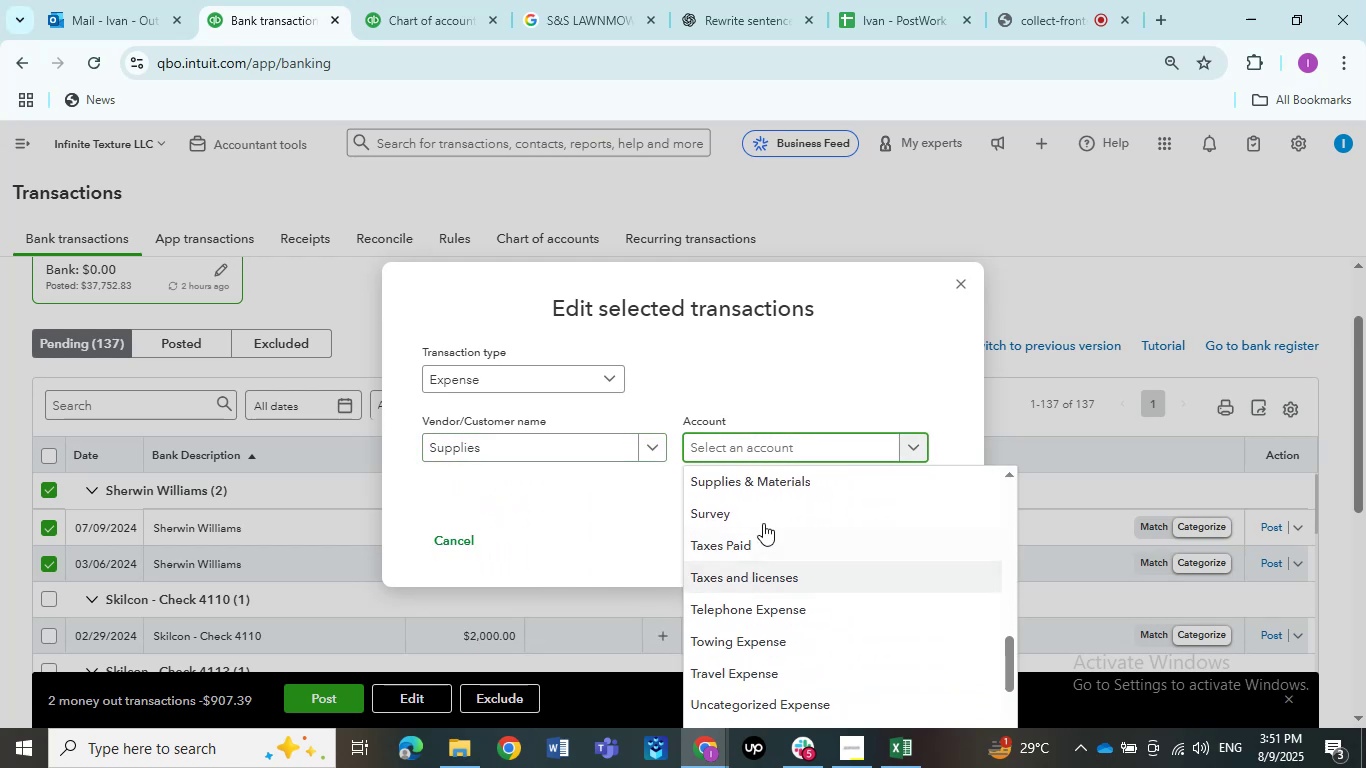 
left_click([764, 480])
 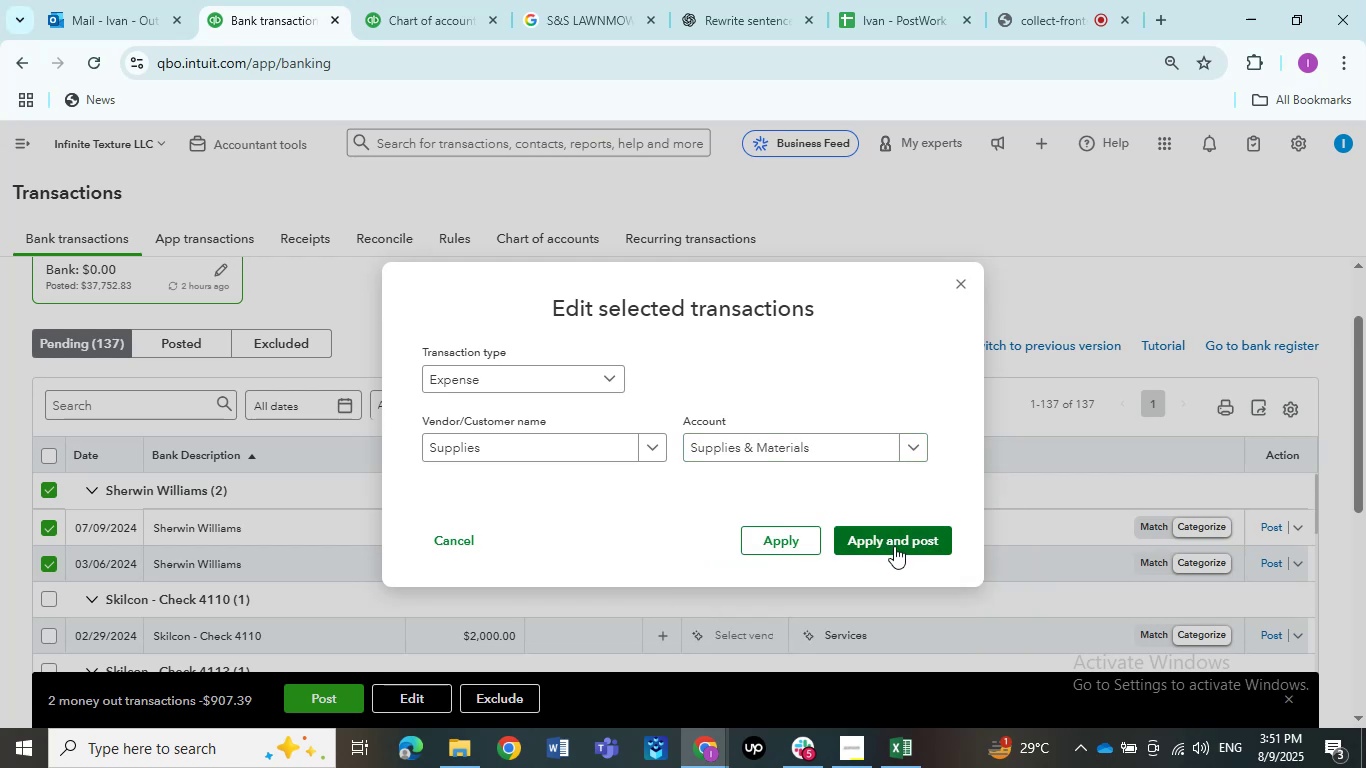 
left_click([894, 546])
 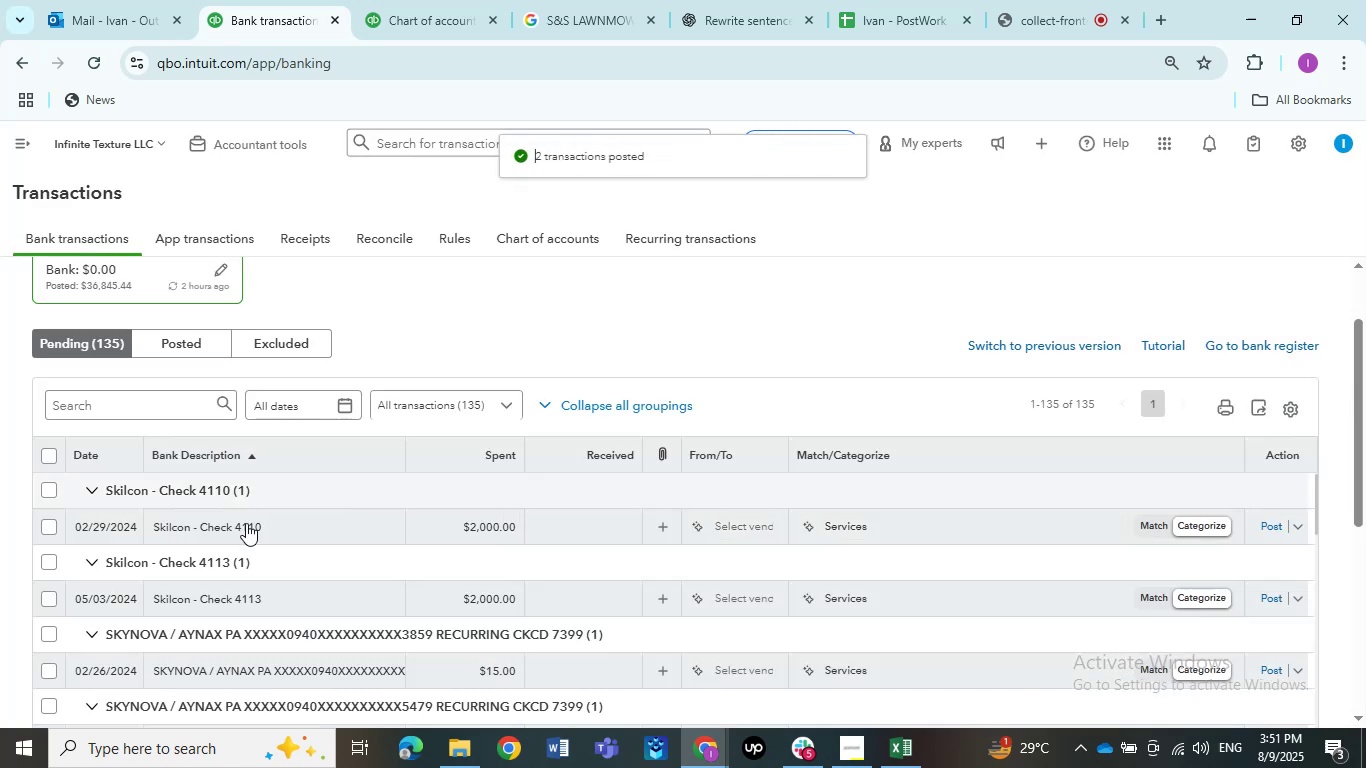 
left_click([244, 527])
 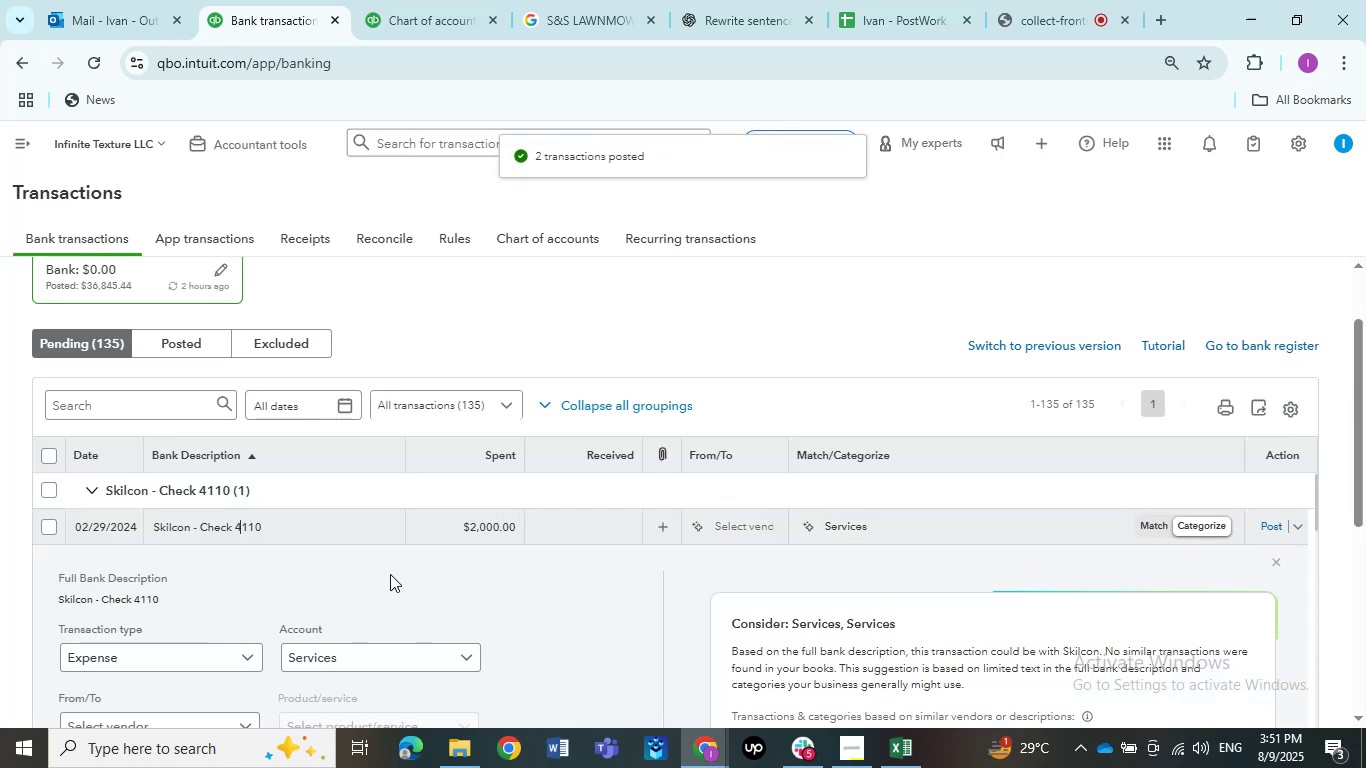 
scroll: coordinate [351, 589], scroll_direction: down, amount: 2.0
 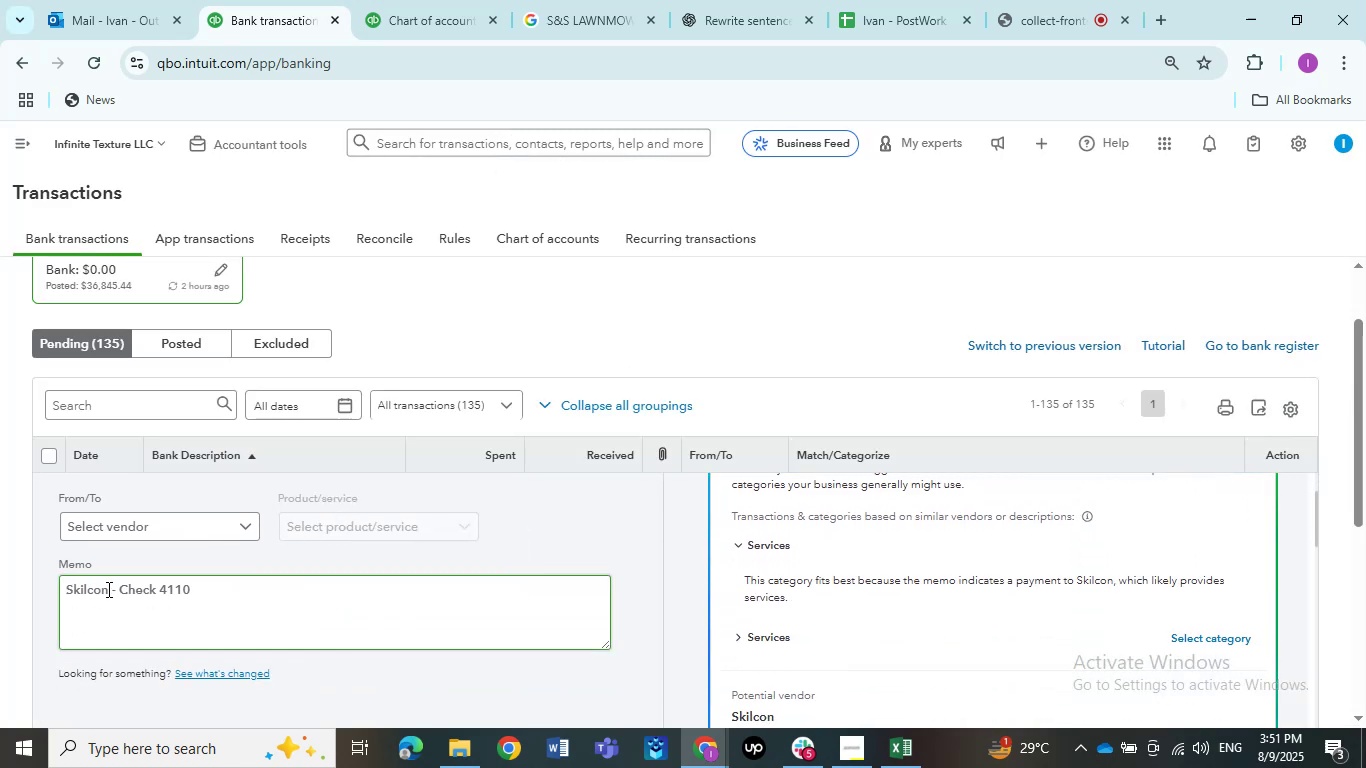 
left_click_drag(start_coordinate=[106, 589], to_coordinate=[60, 590])
 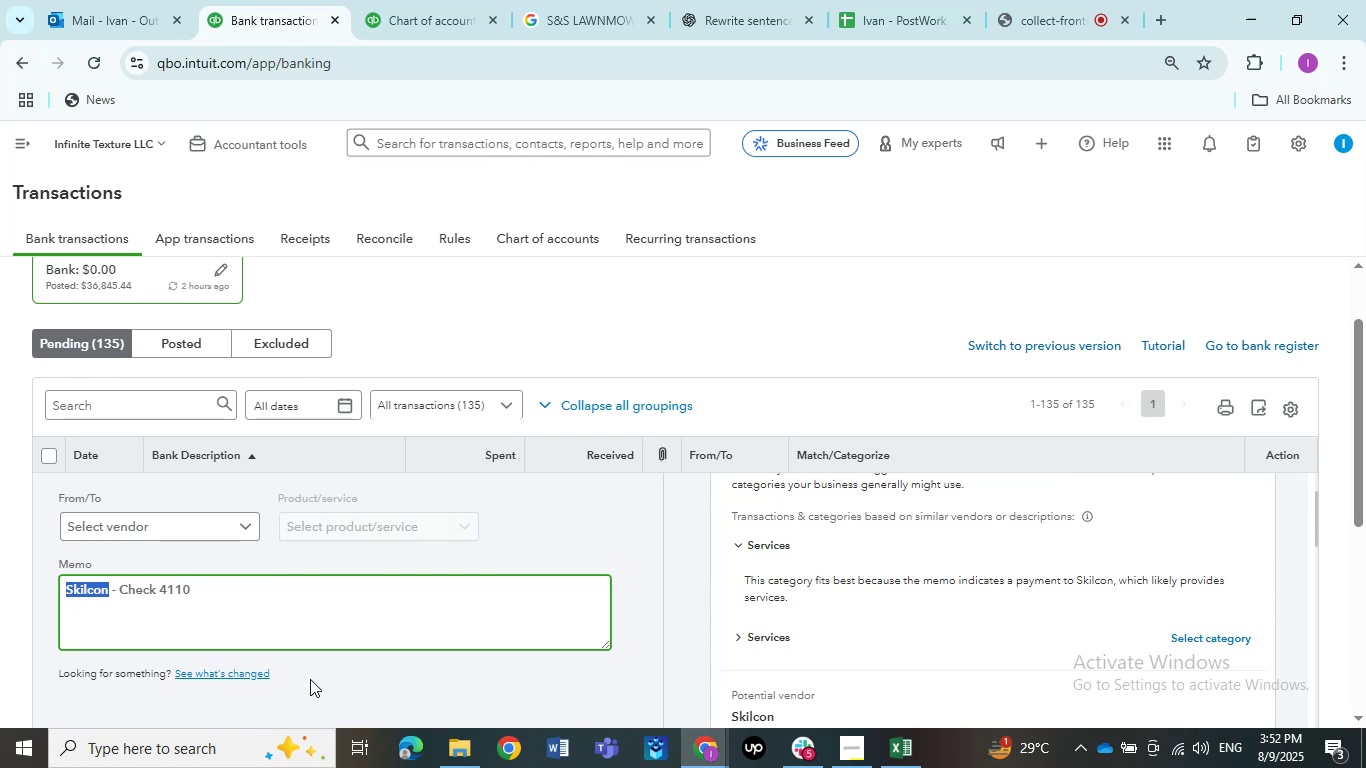 
key(Control+C)
 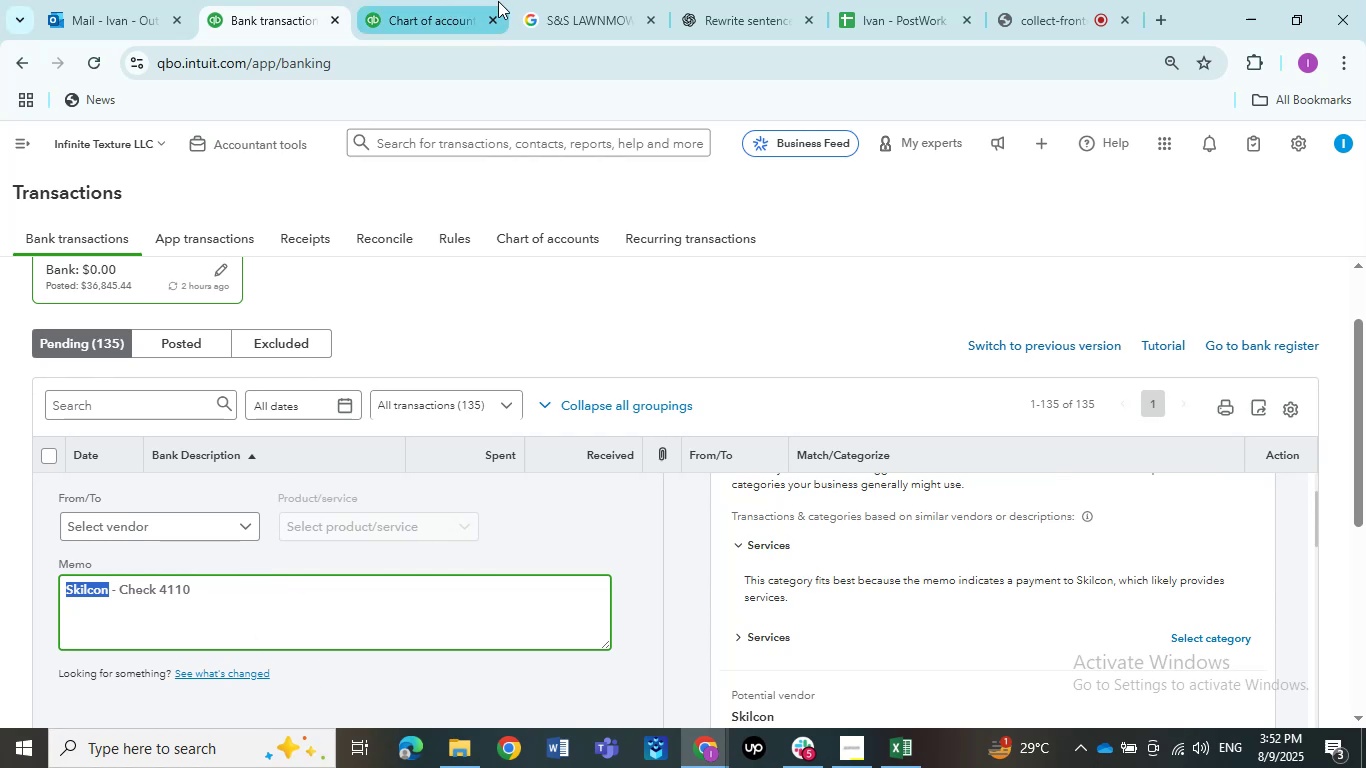 
left_click([557, 11])
 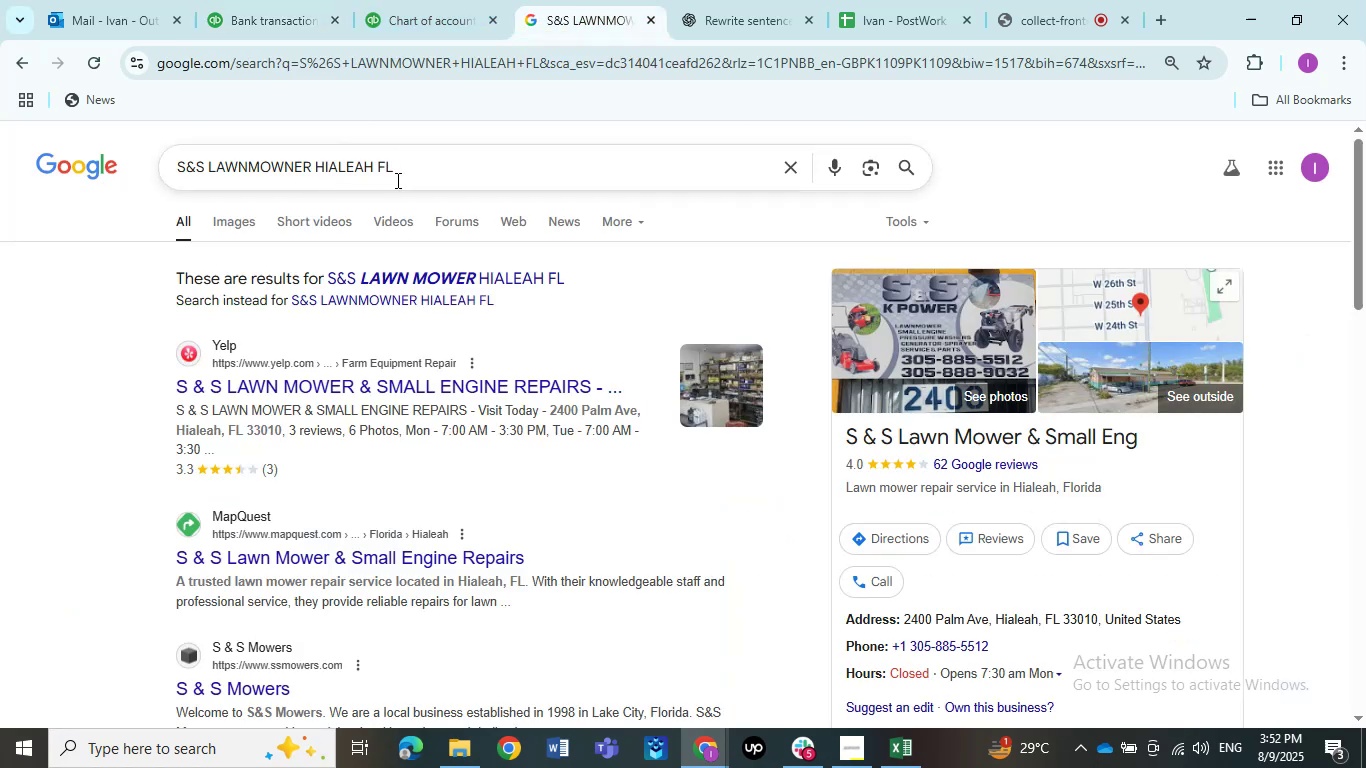 
left_click_drag(start_coordinate=[403, 179], to_coordinate=[141, 193])
 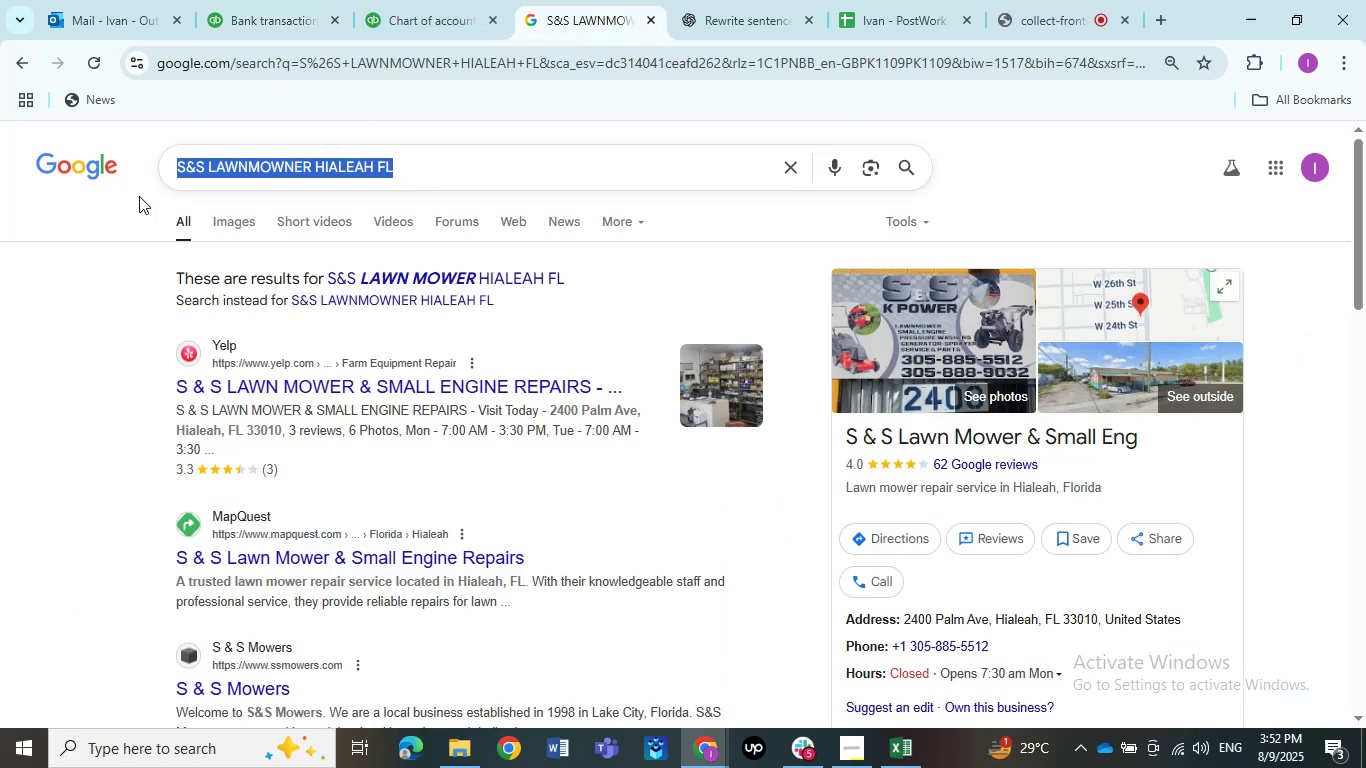 
key(Control+V)
 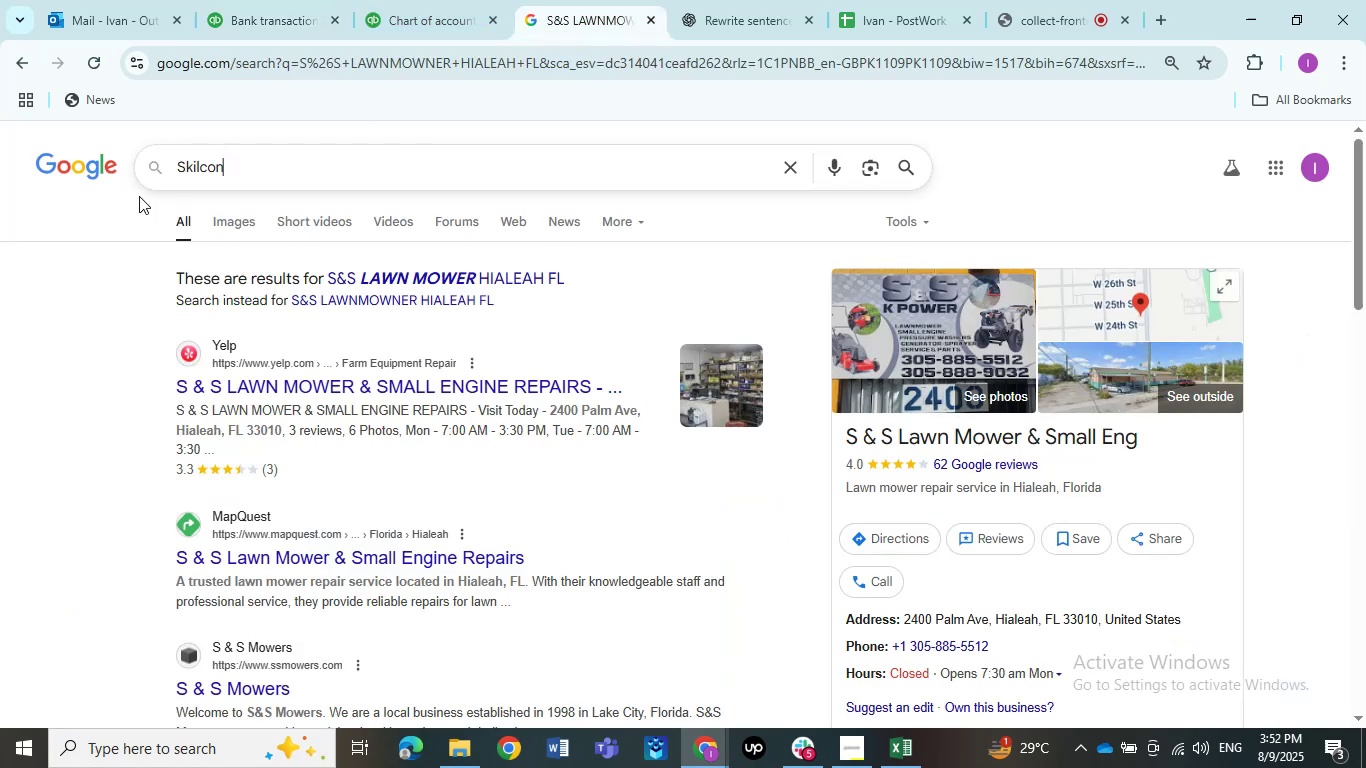 
key(NumpadEnter)
 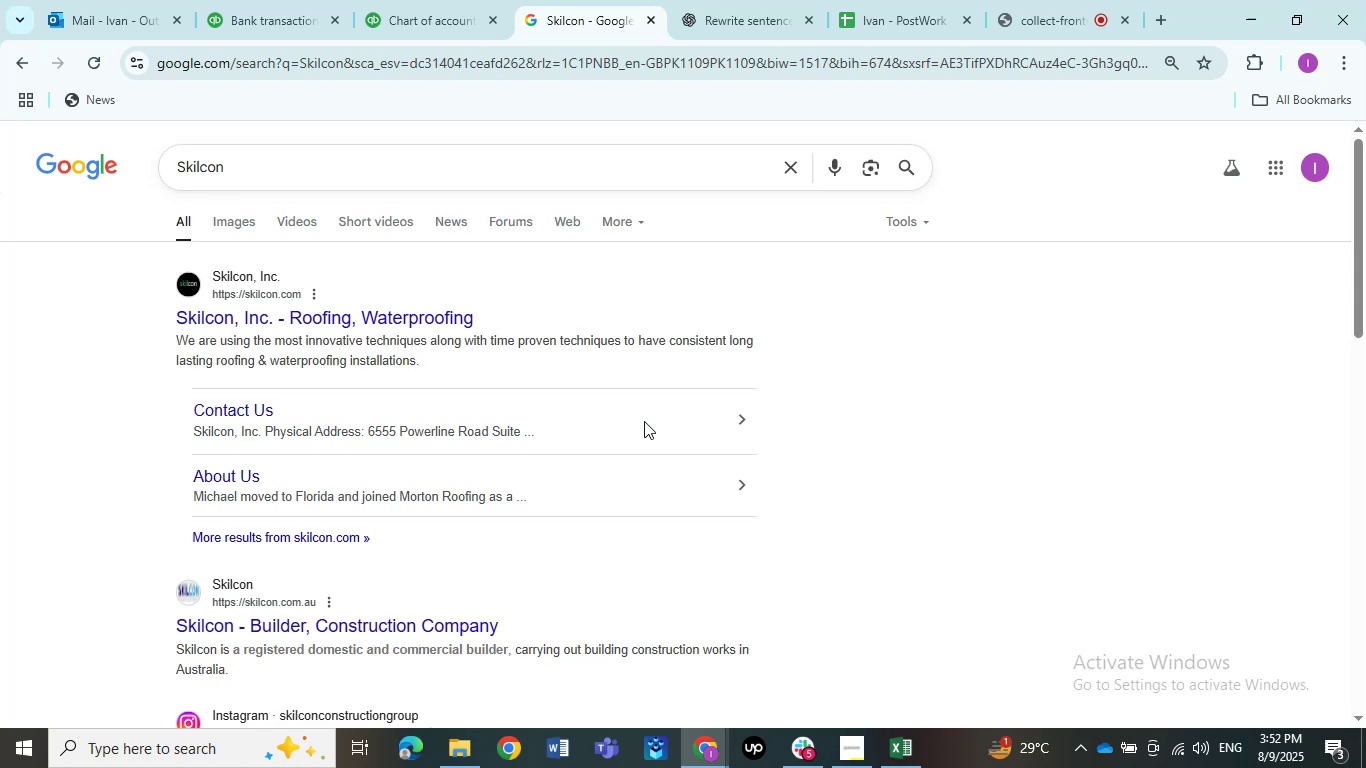 
wait(17.55)
 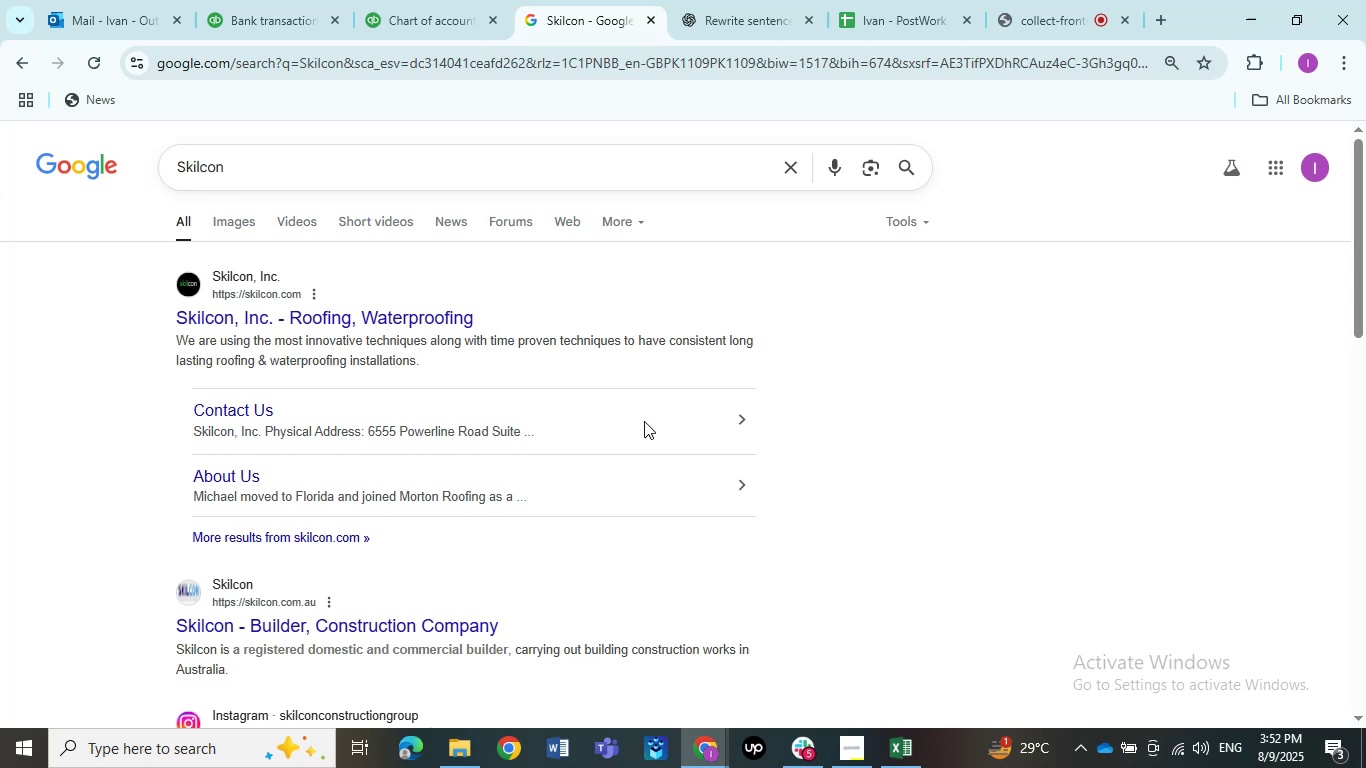 
left_click([302, 0])
 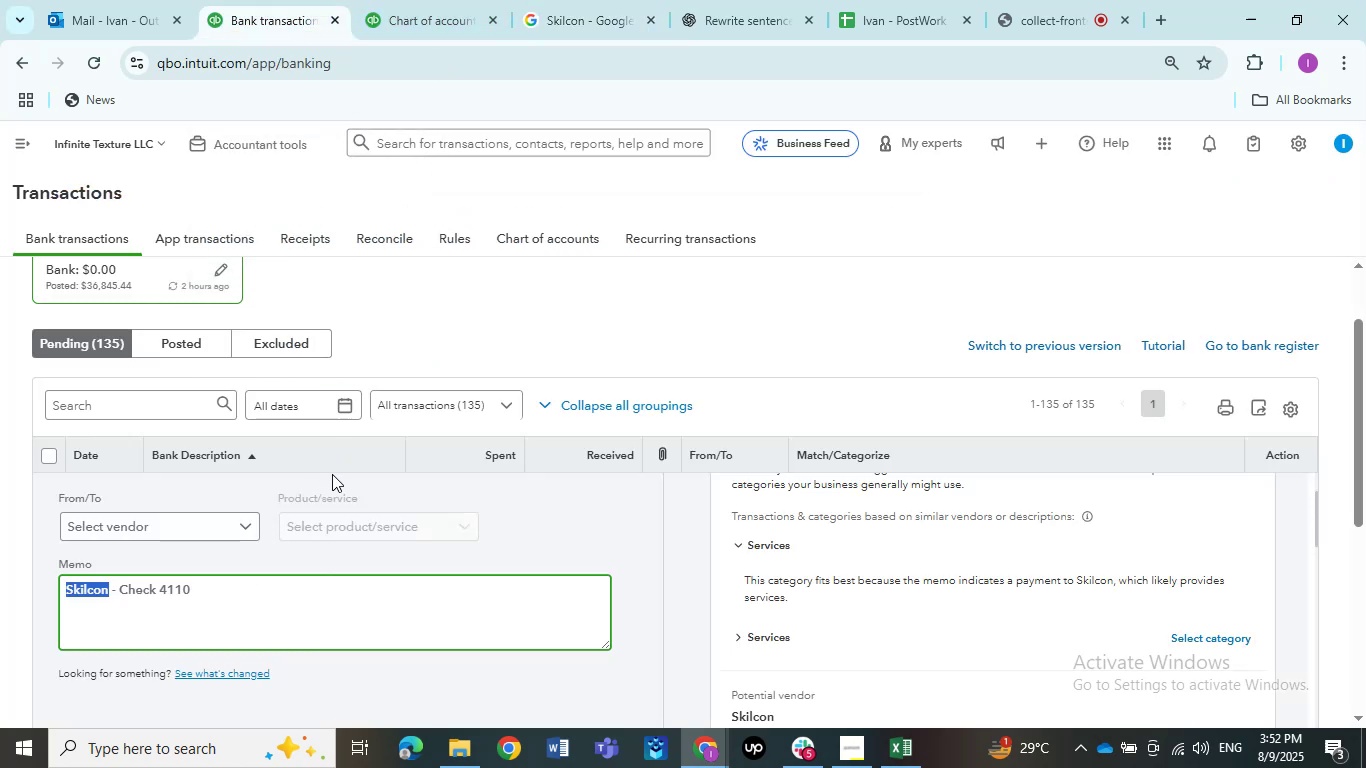 
scroll: coordinate [336, 497], scroll_direction: up, amount: 1.0
 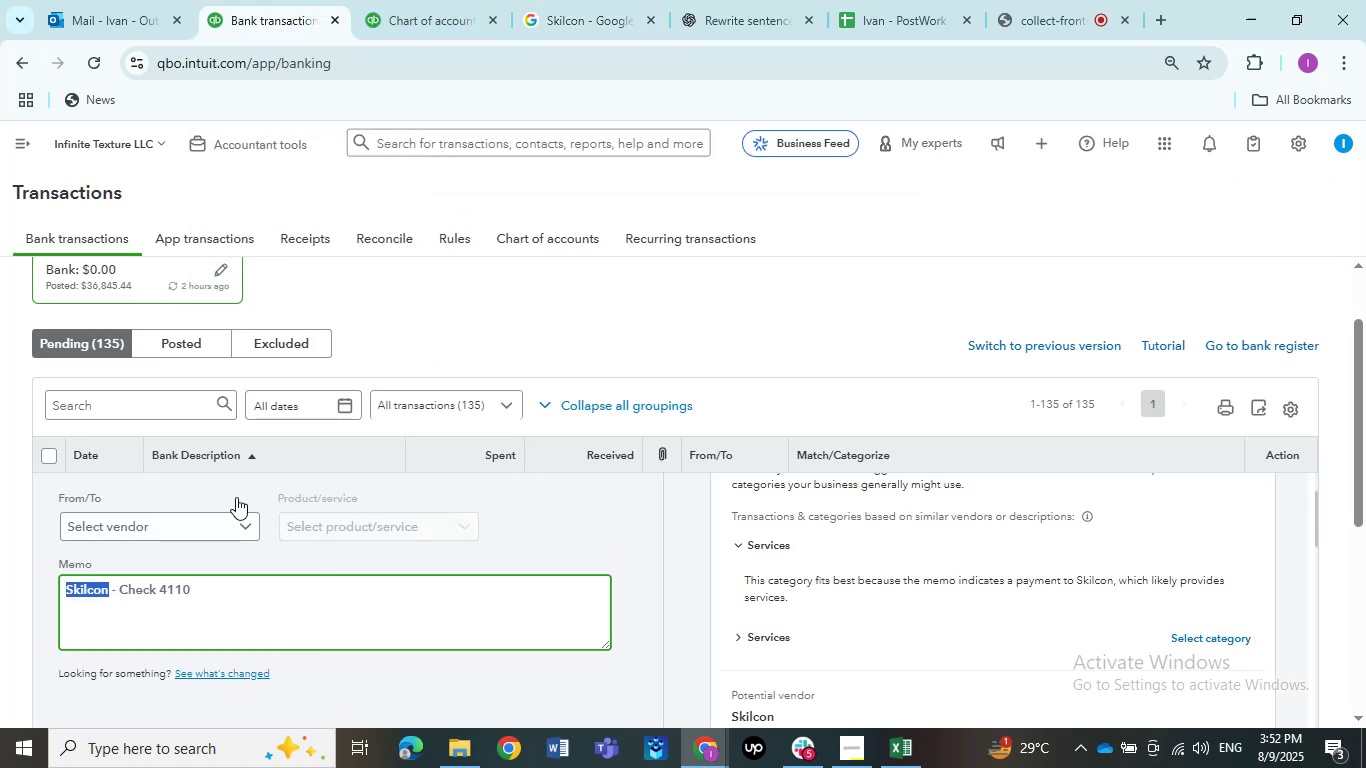 
left_click([236, 497])
 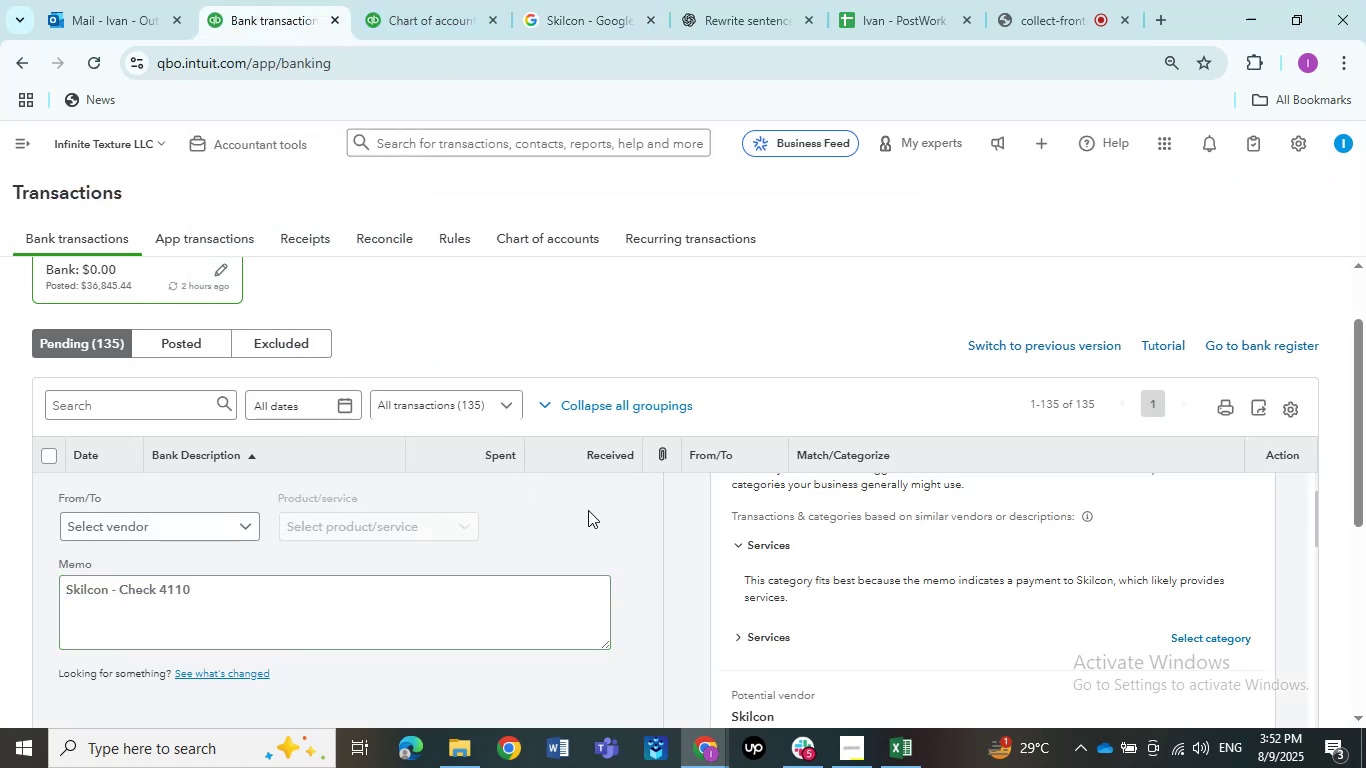 
scroll: coordinate [586, 505], scroll_direction: up, amount: 4.0
 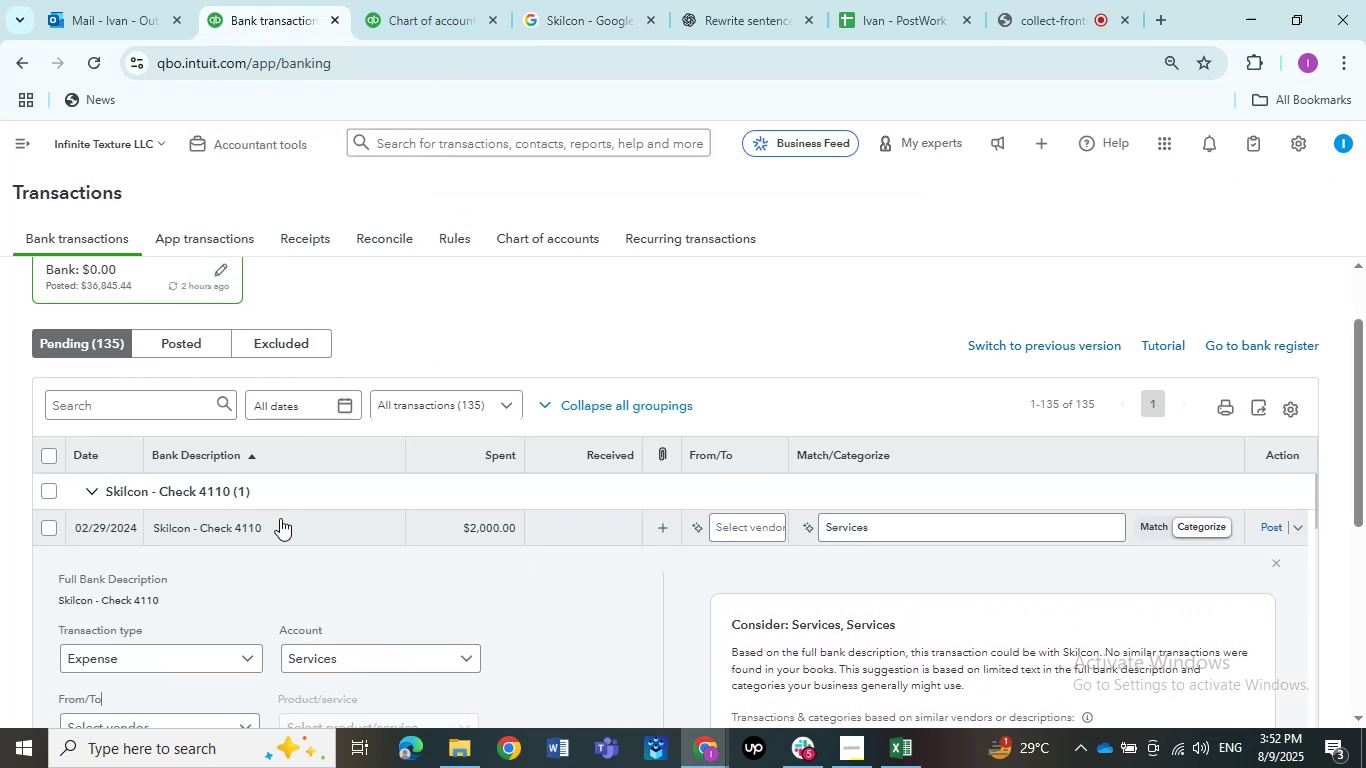 
left_click([278, 518])
 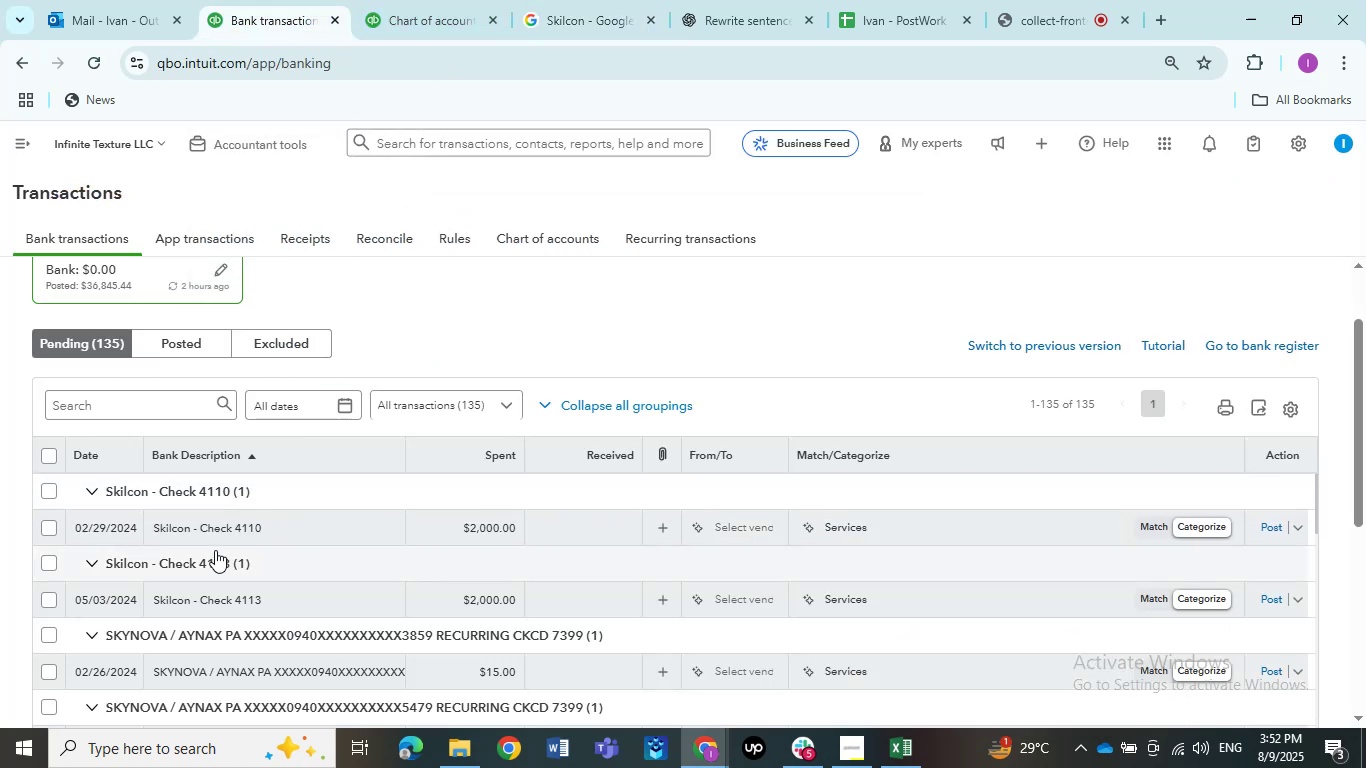 
left_click([53, 523])
 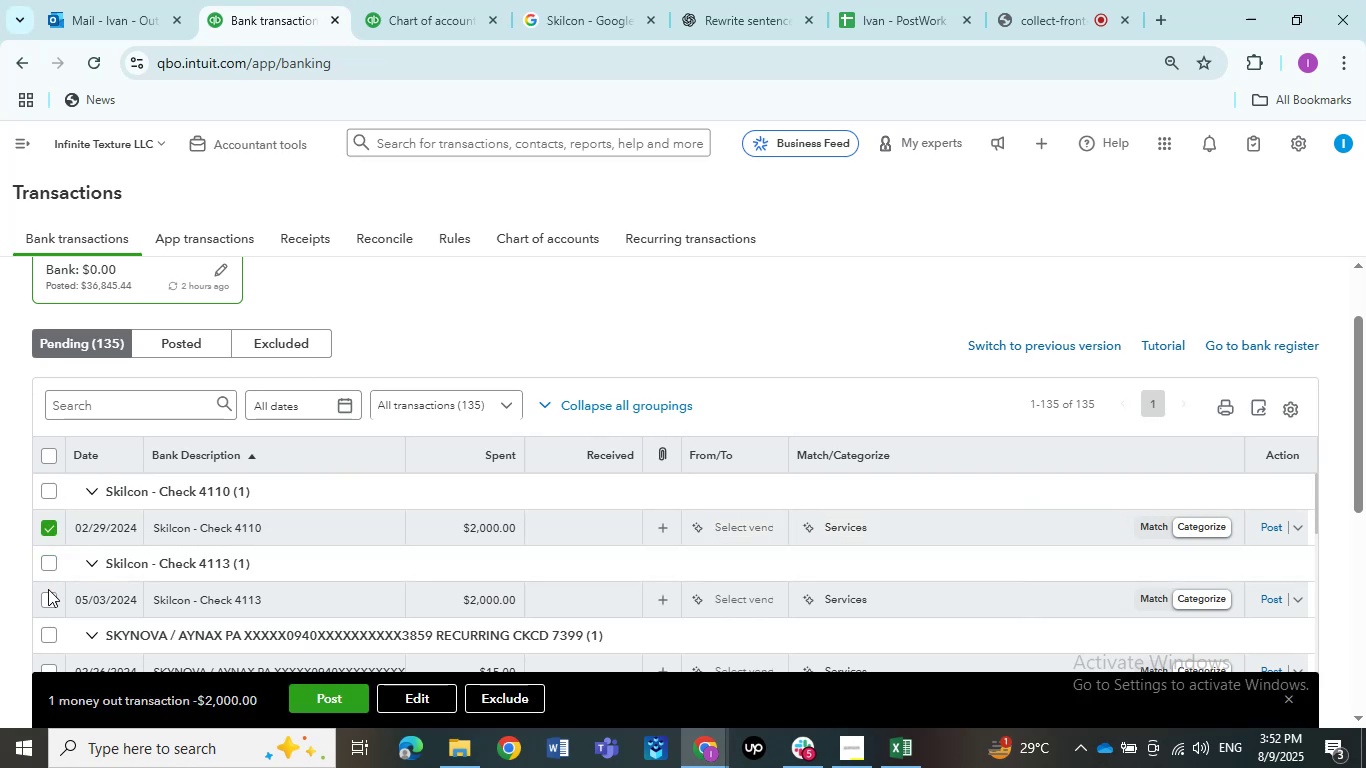 
left_click([48, 591])
 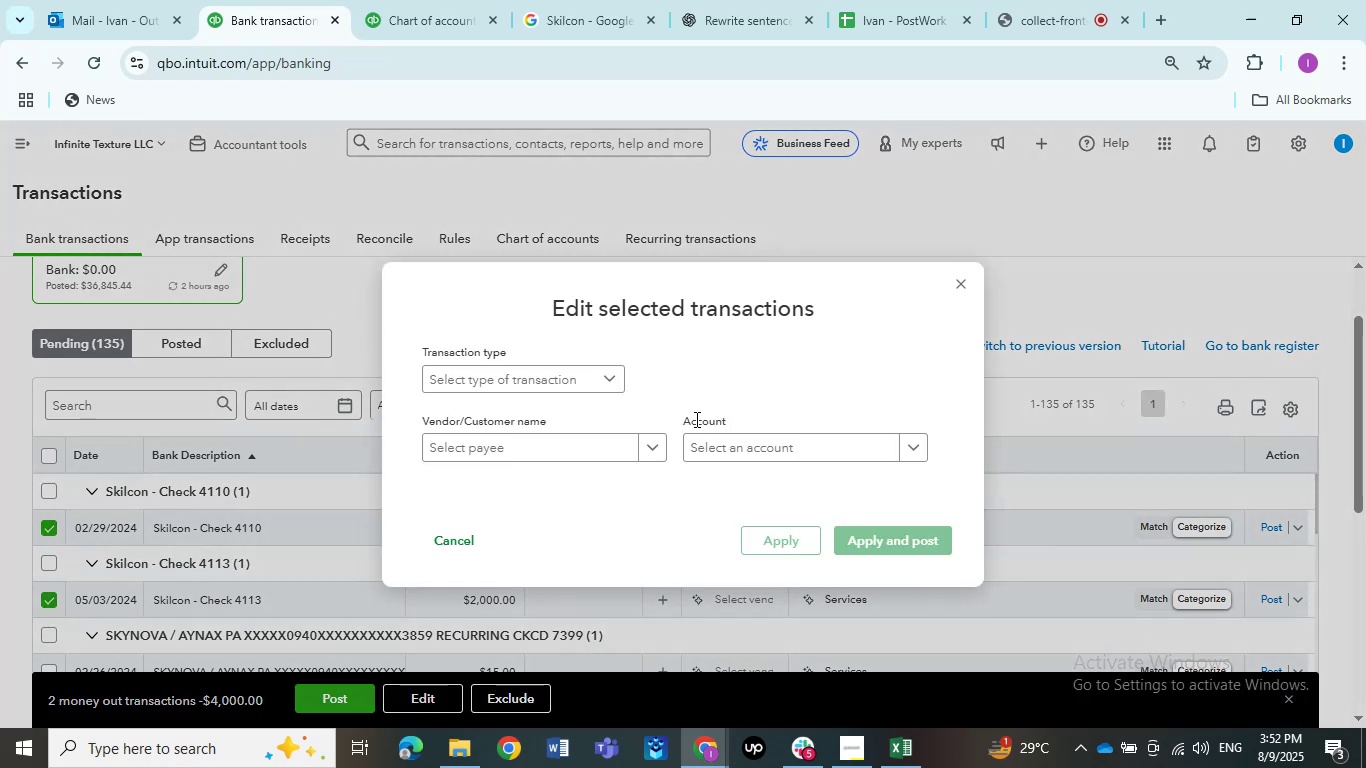 
left_click([552, 388])
 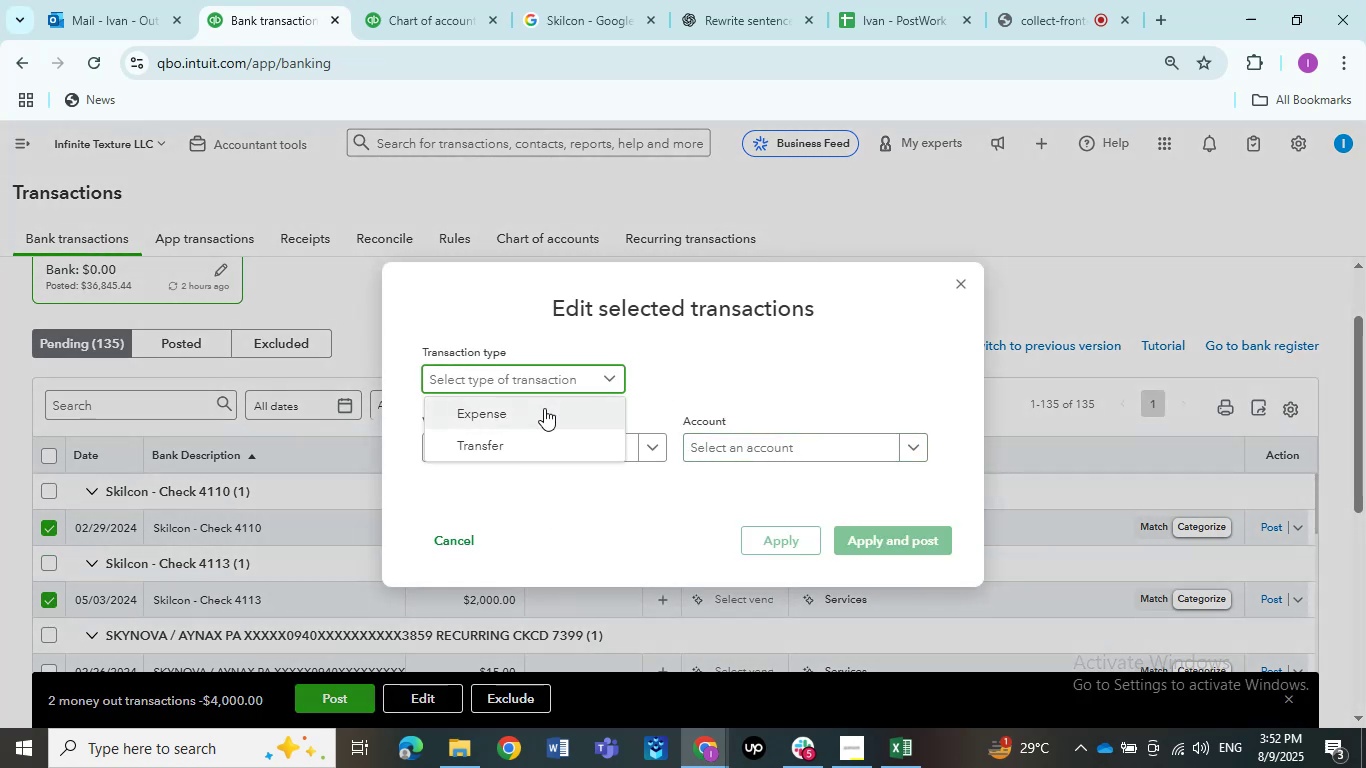 
left_click([544, 408])
 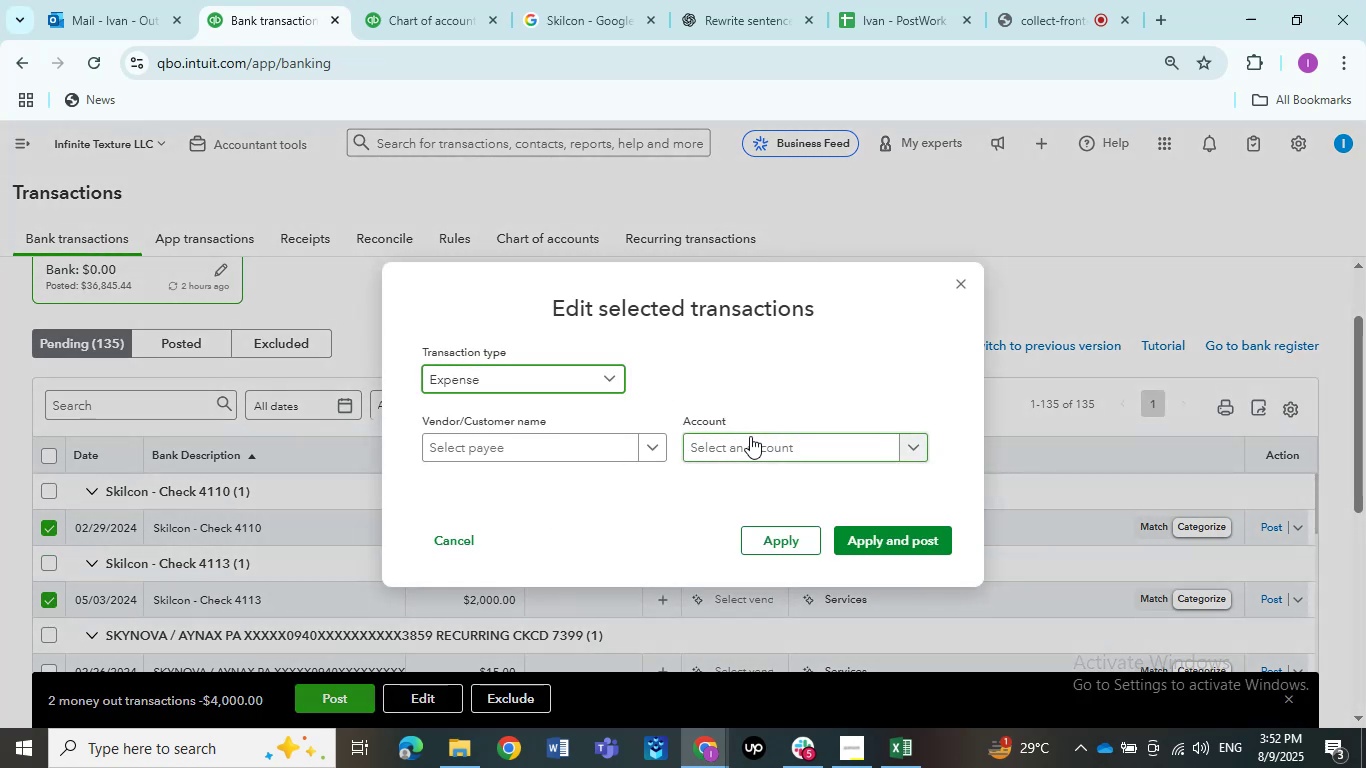 
left_click([750, 436])
 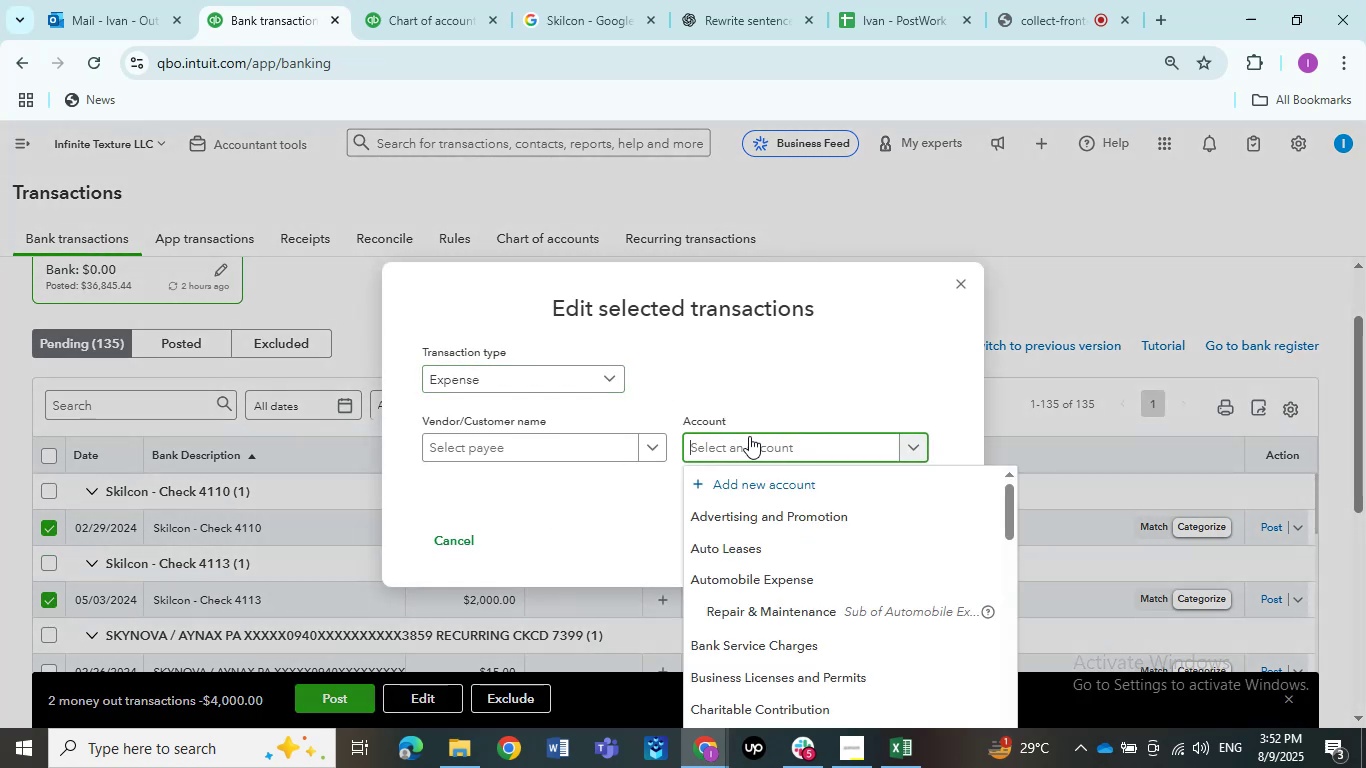 
type(Sub)
 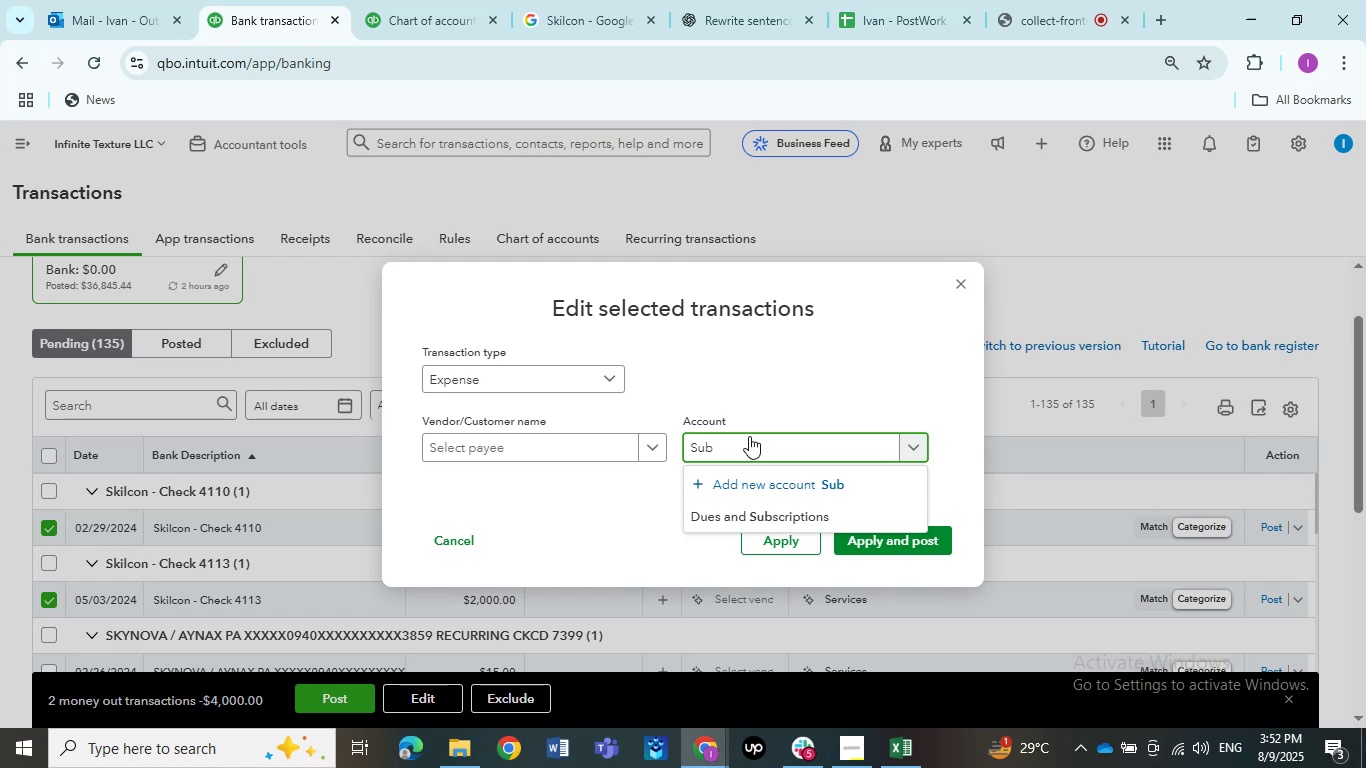 
wait(22.52)
 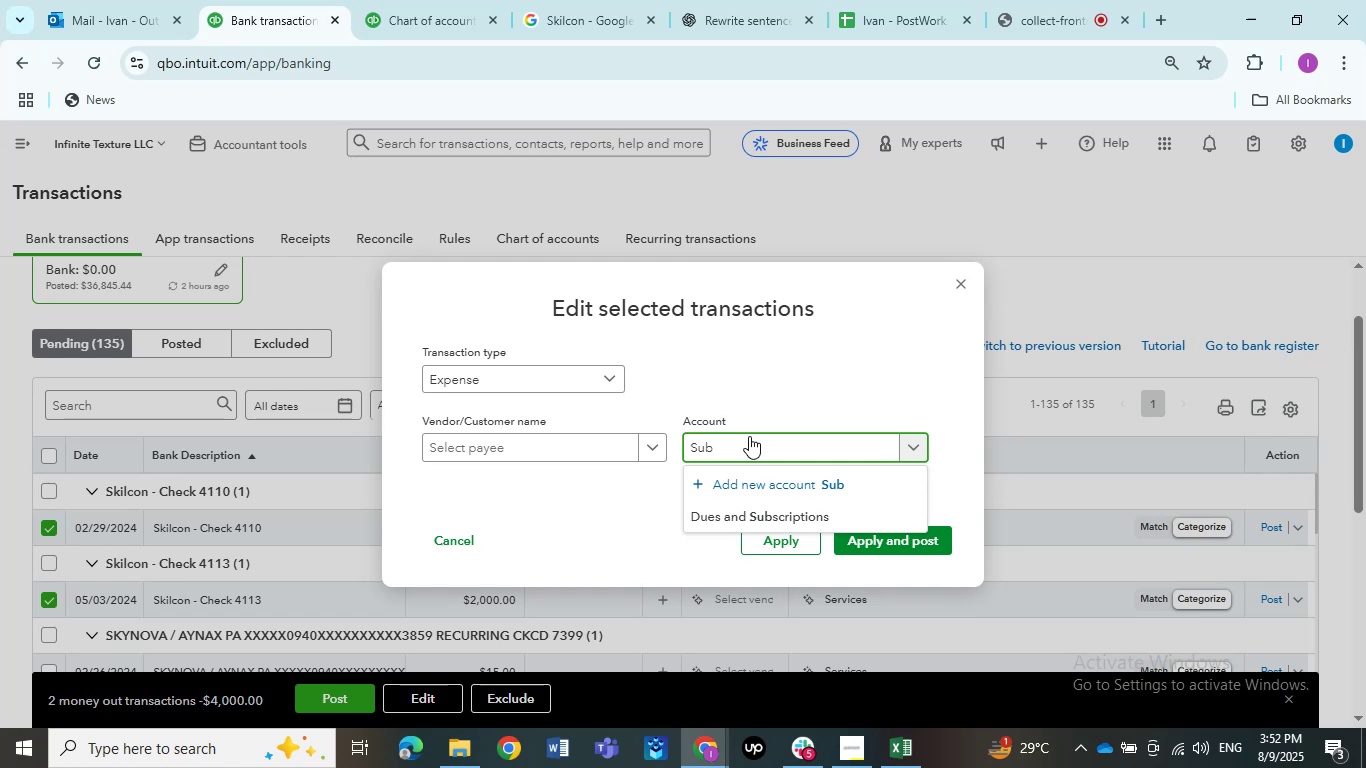 
mouse_move([166, 2])
 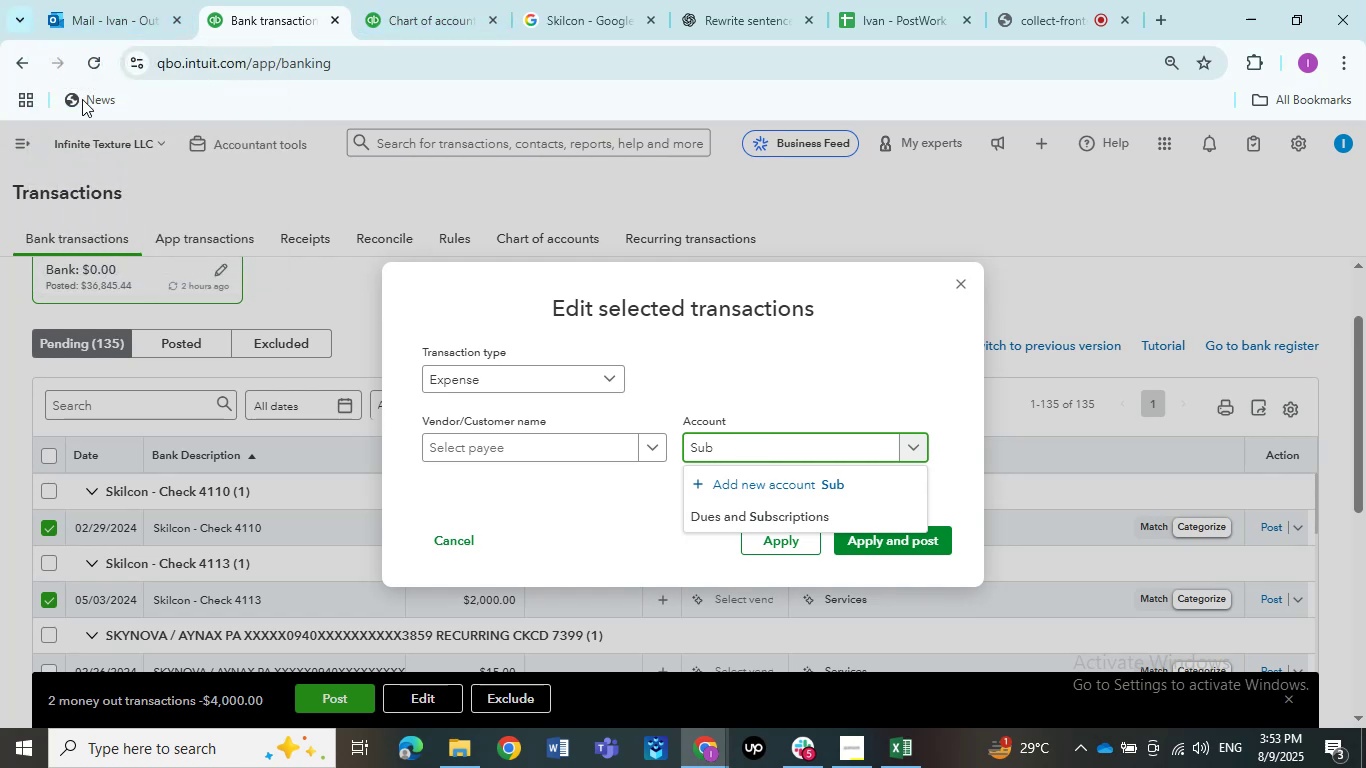 
mouse_move([215, 21])
 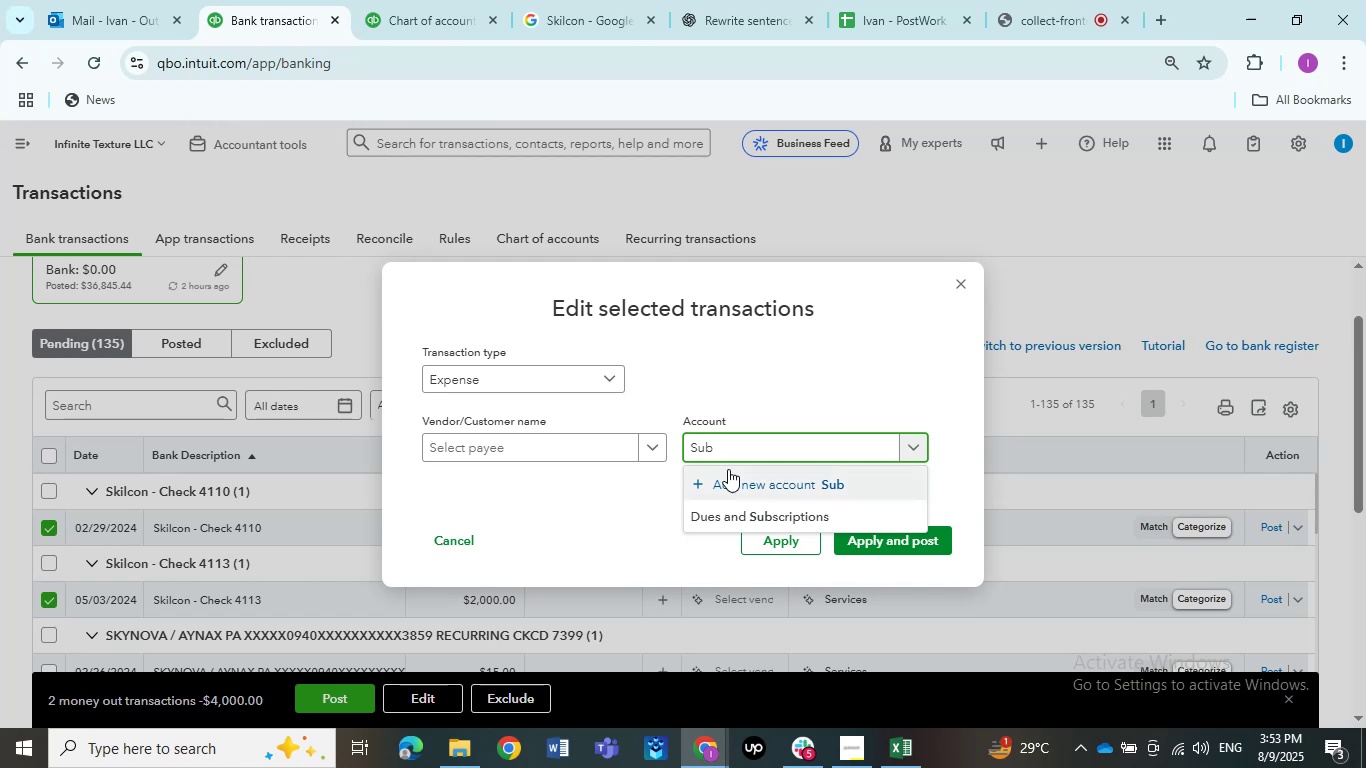 
key(Backspace)
key(Backspace)
key(Backspace)
type(Sub)
 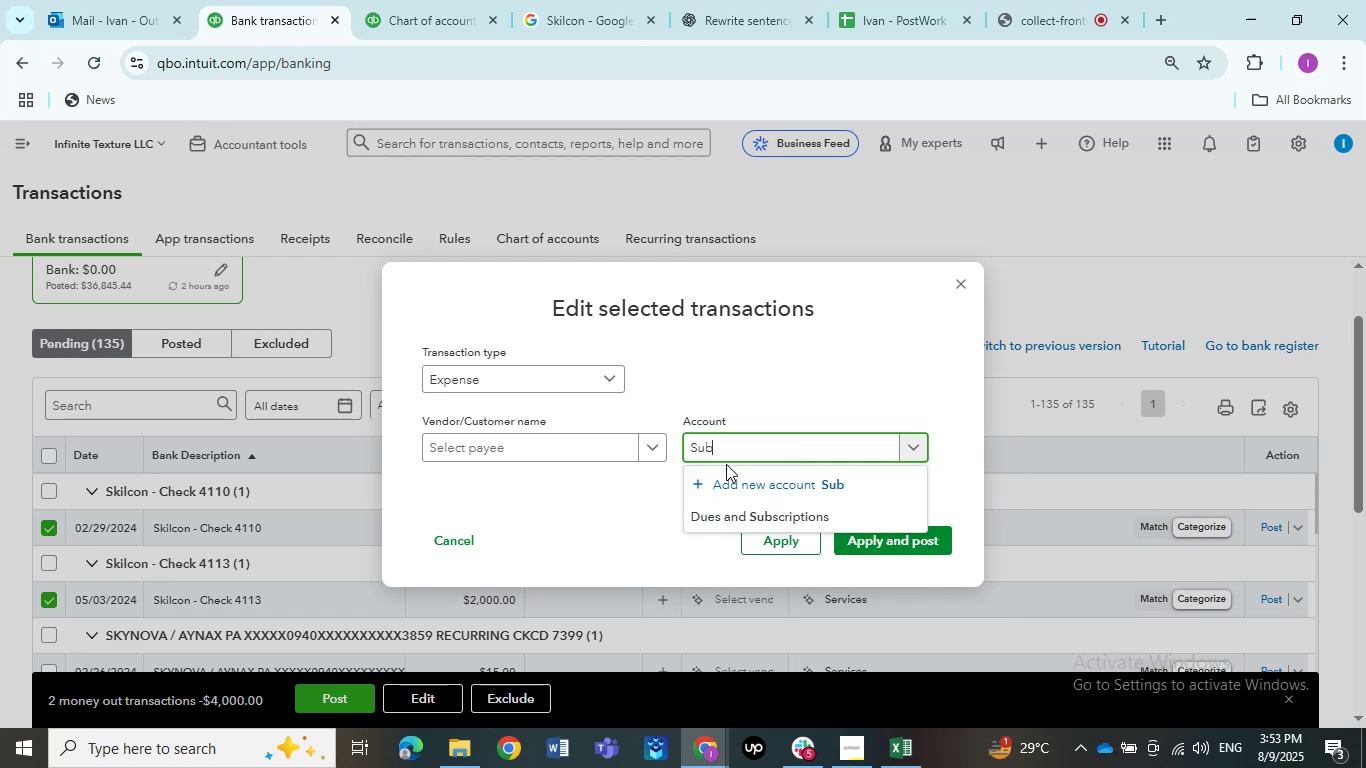 
left_click([723, 468])
 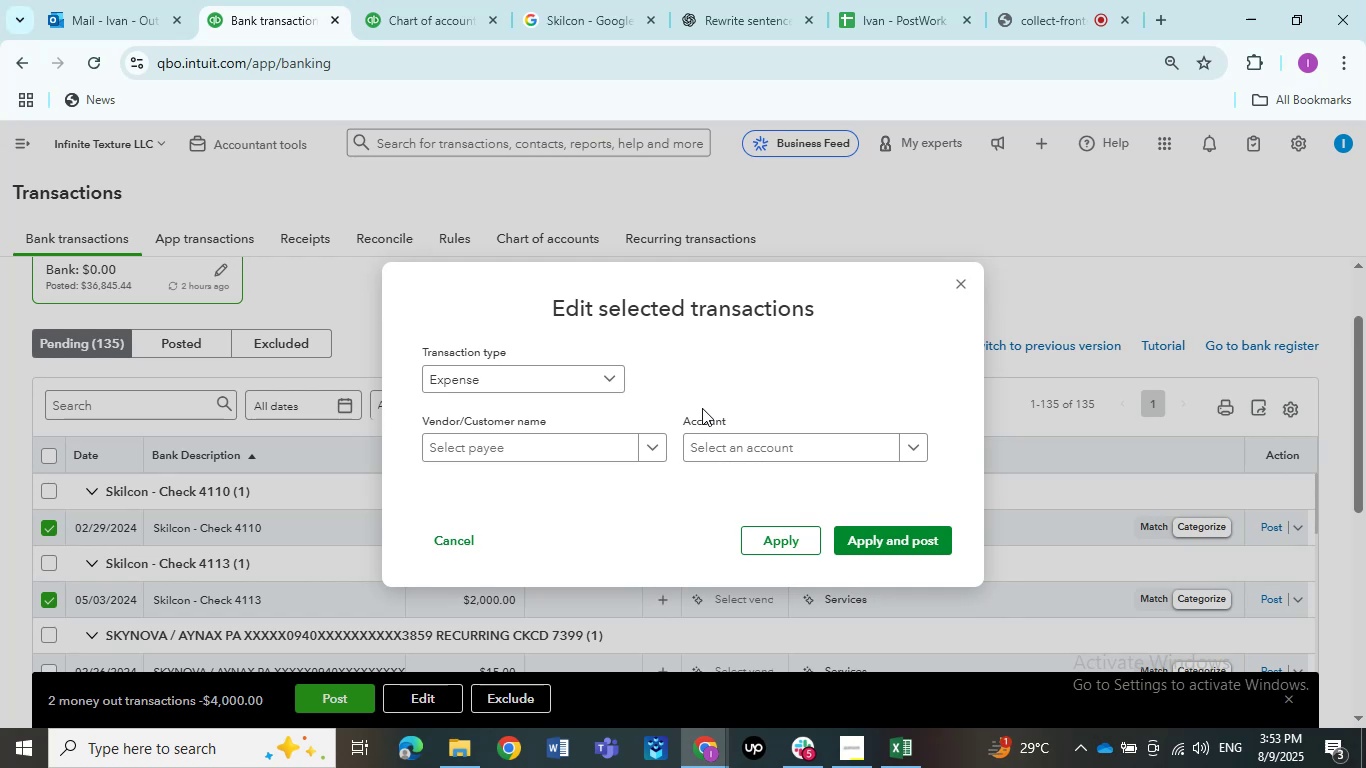 
wait(6.24)
 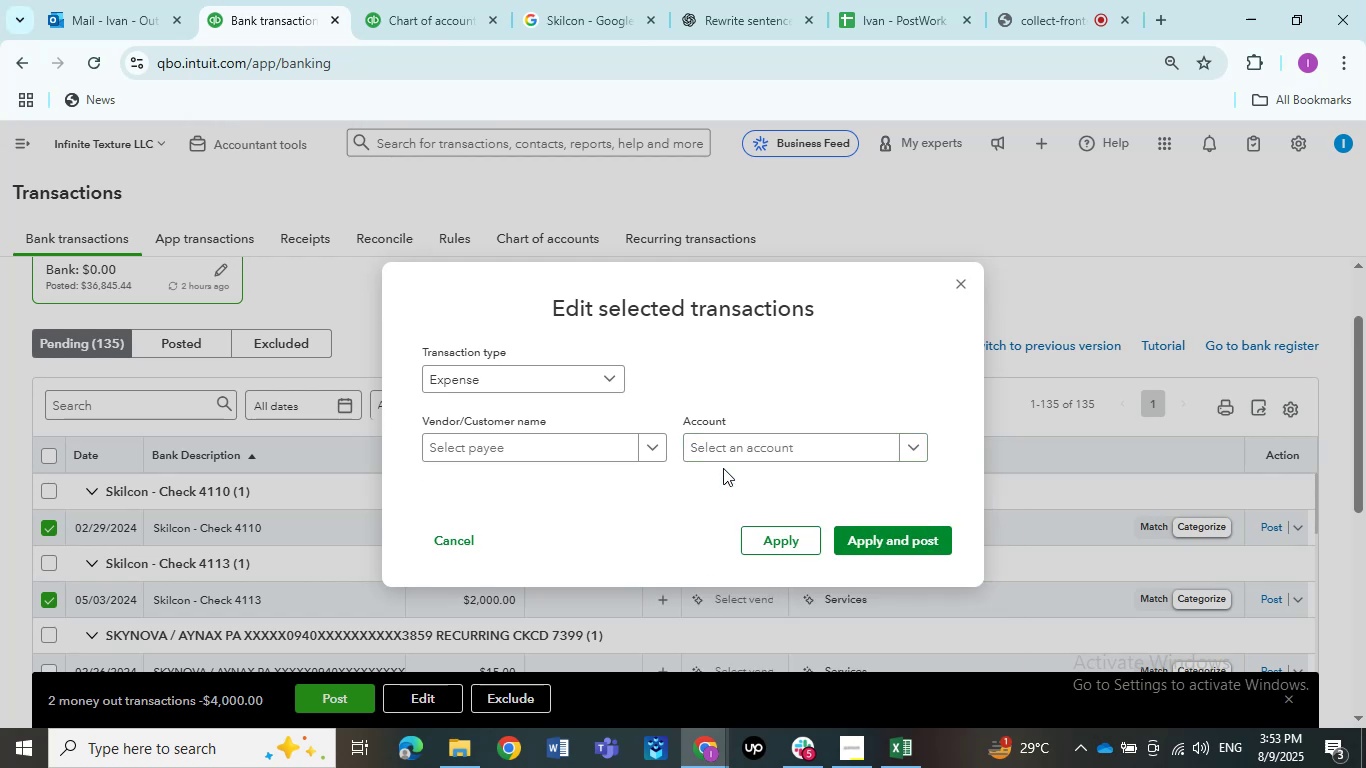 
left_click([706, 446])
 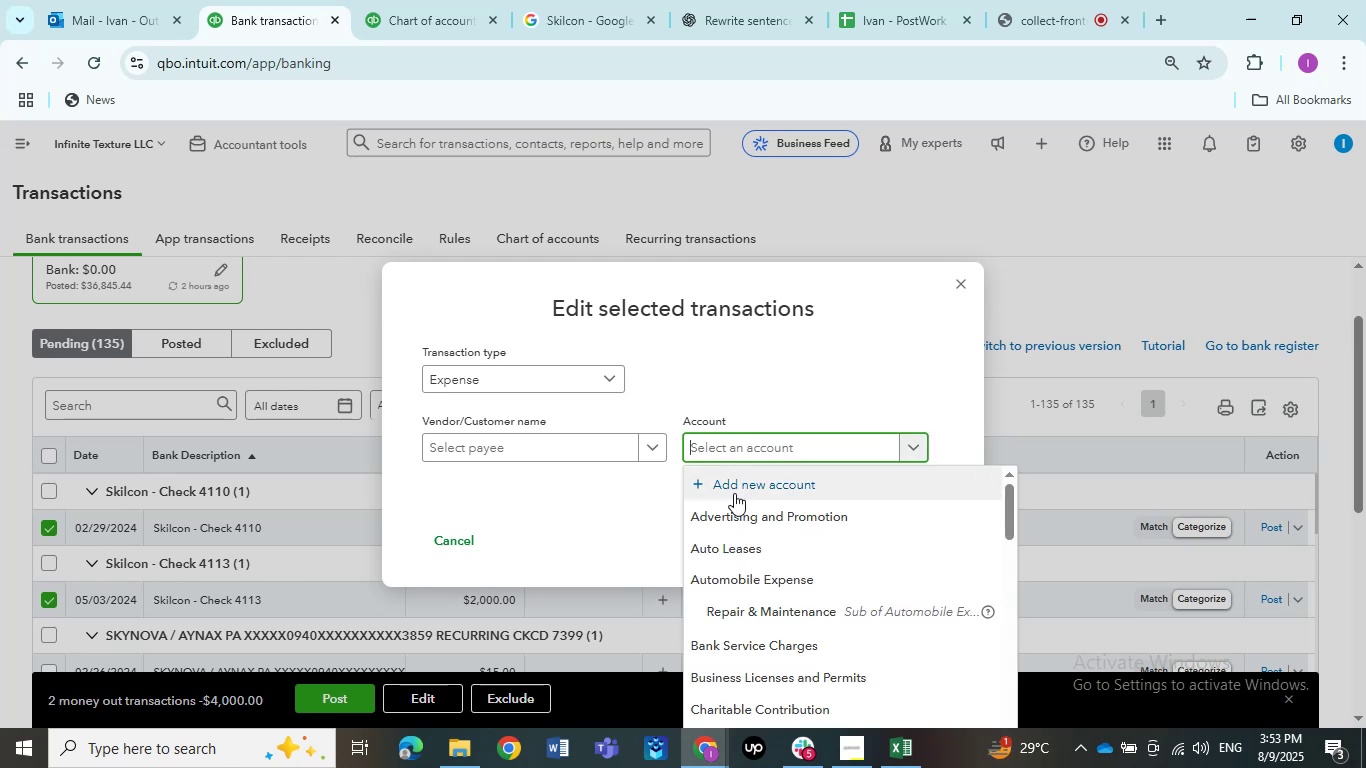 
left_click([734, 486])
 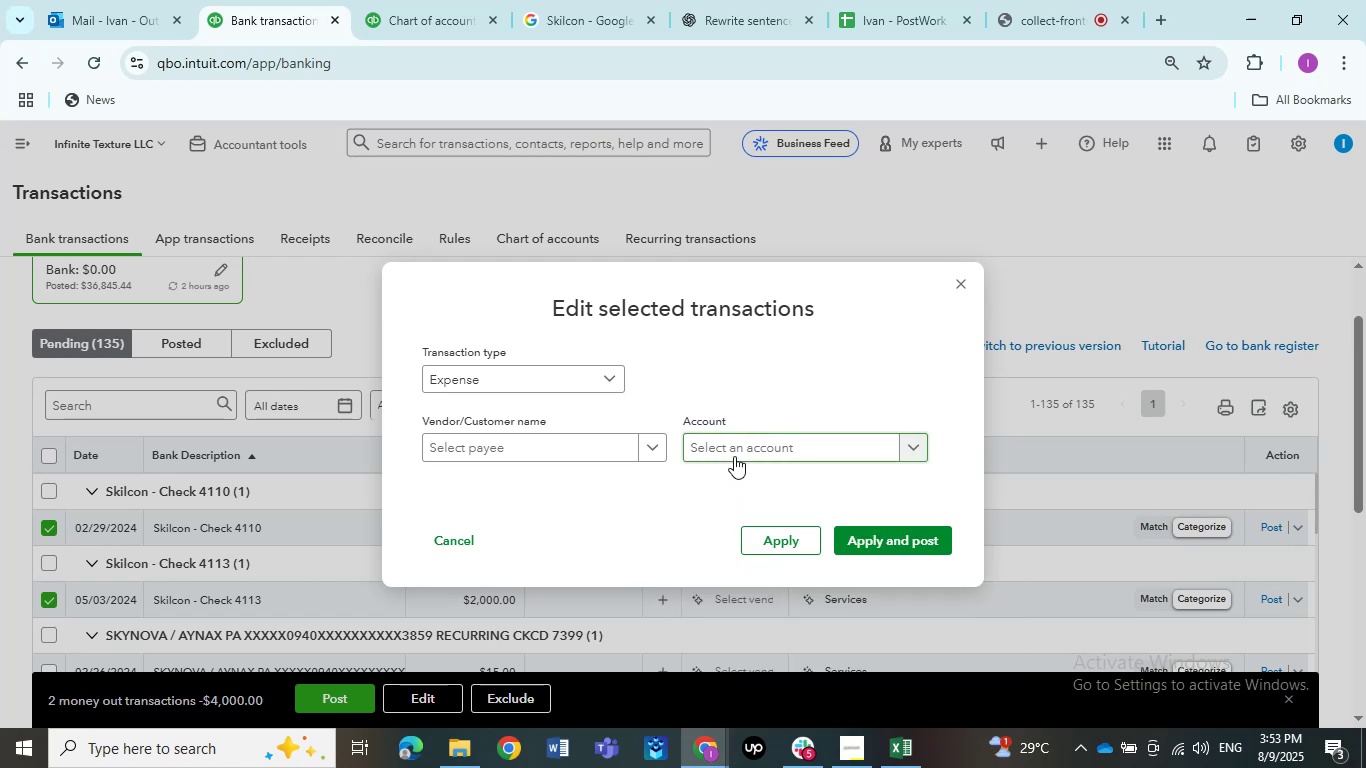 
left_click([734, 456])
 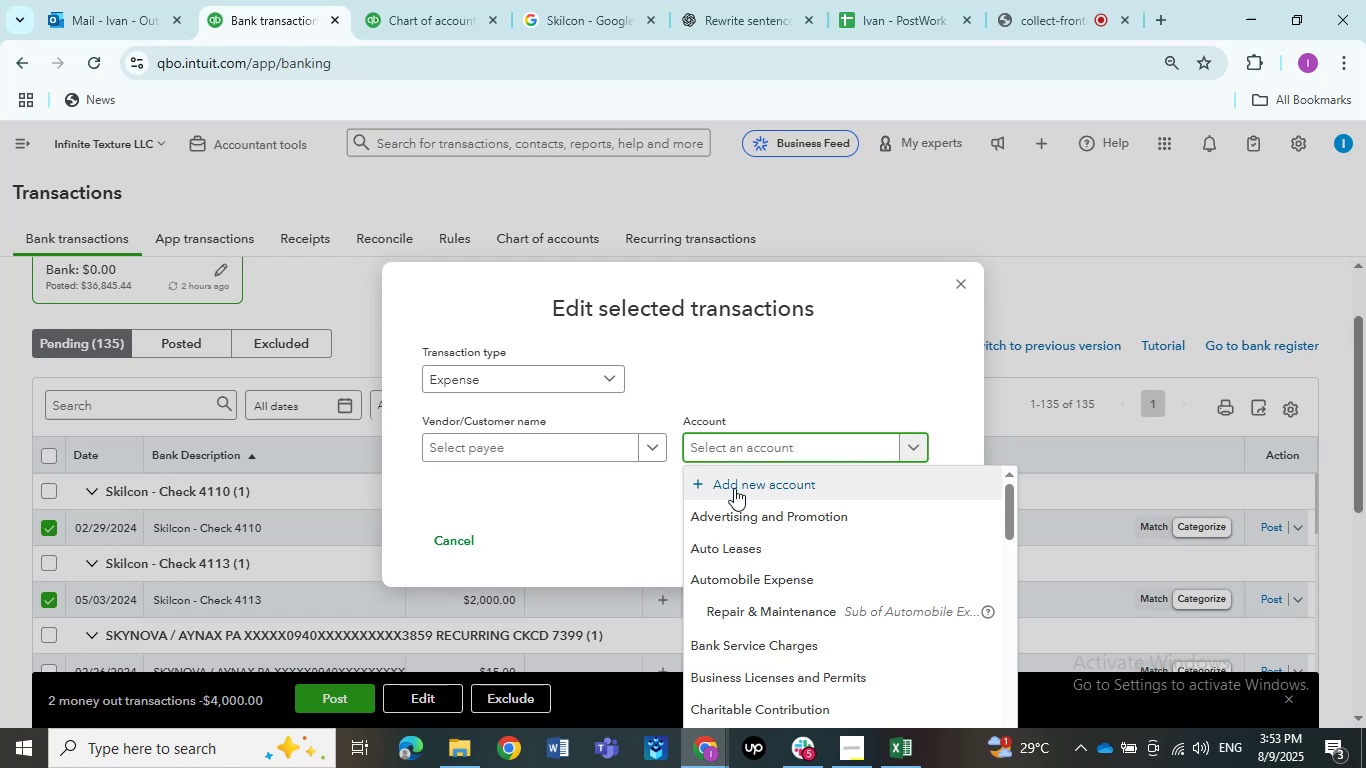 
left_click([734, 488])
 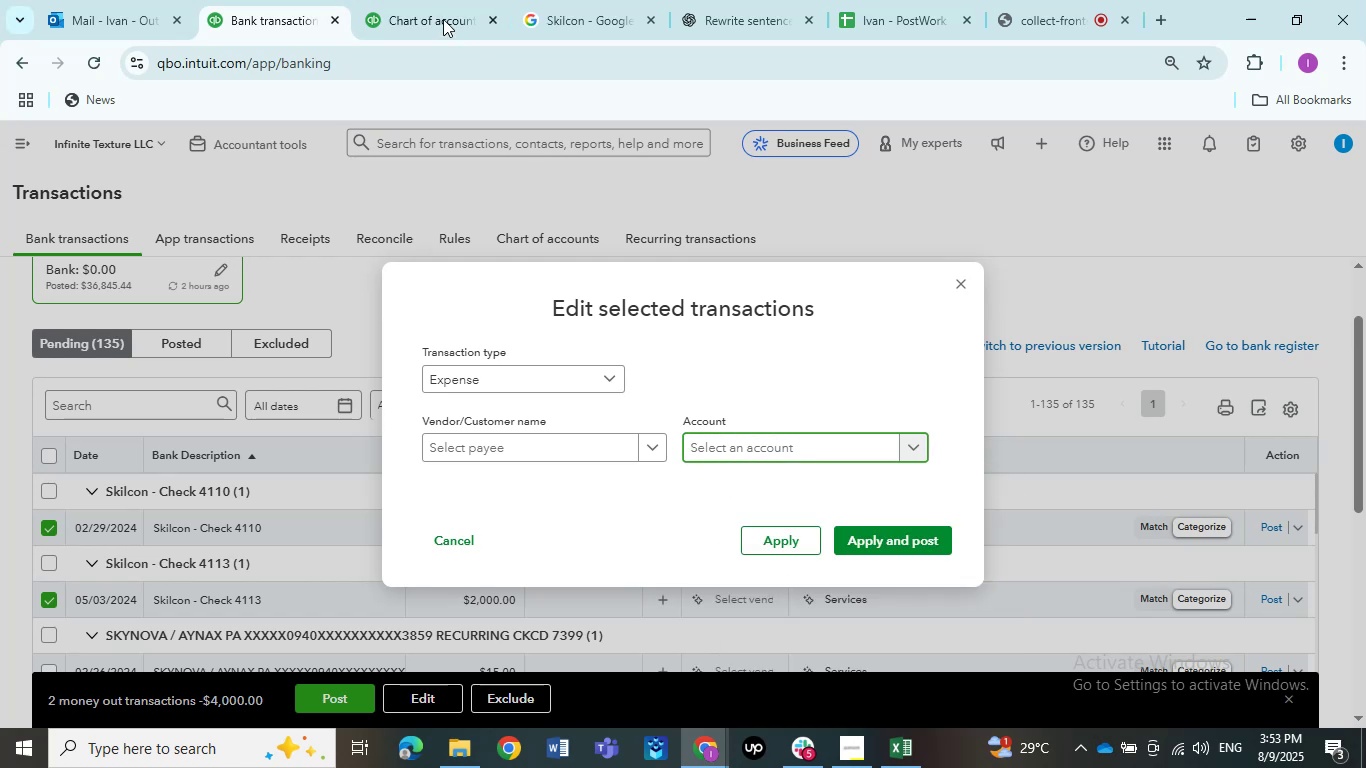 
left_click([429, 0])
 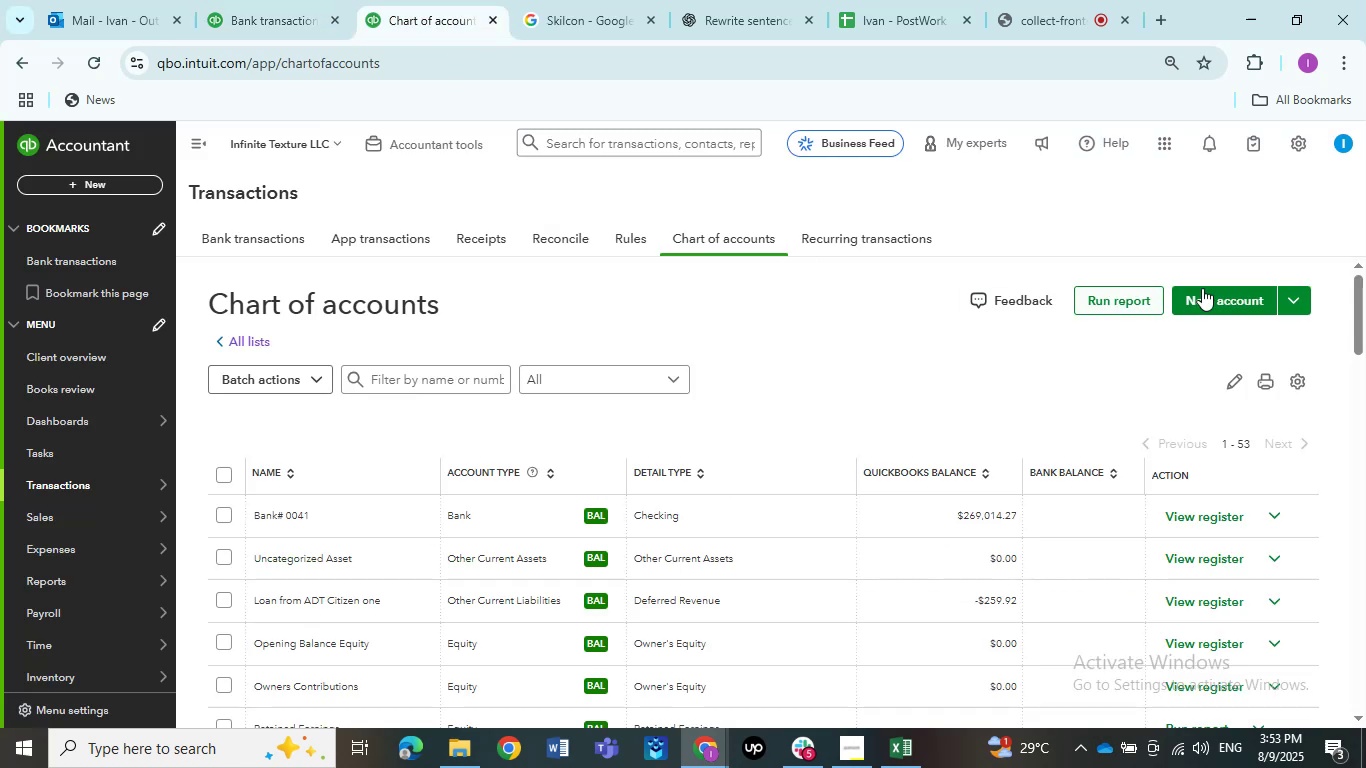 
left_click([1221, 288])
 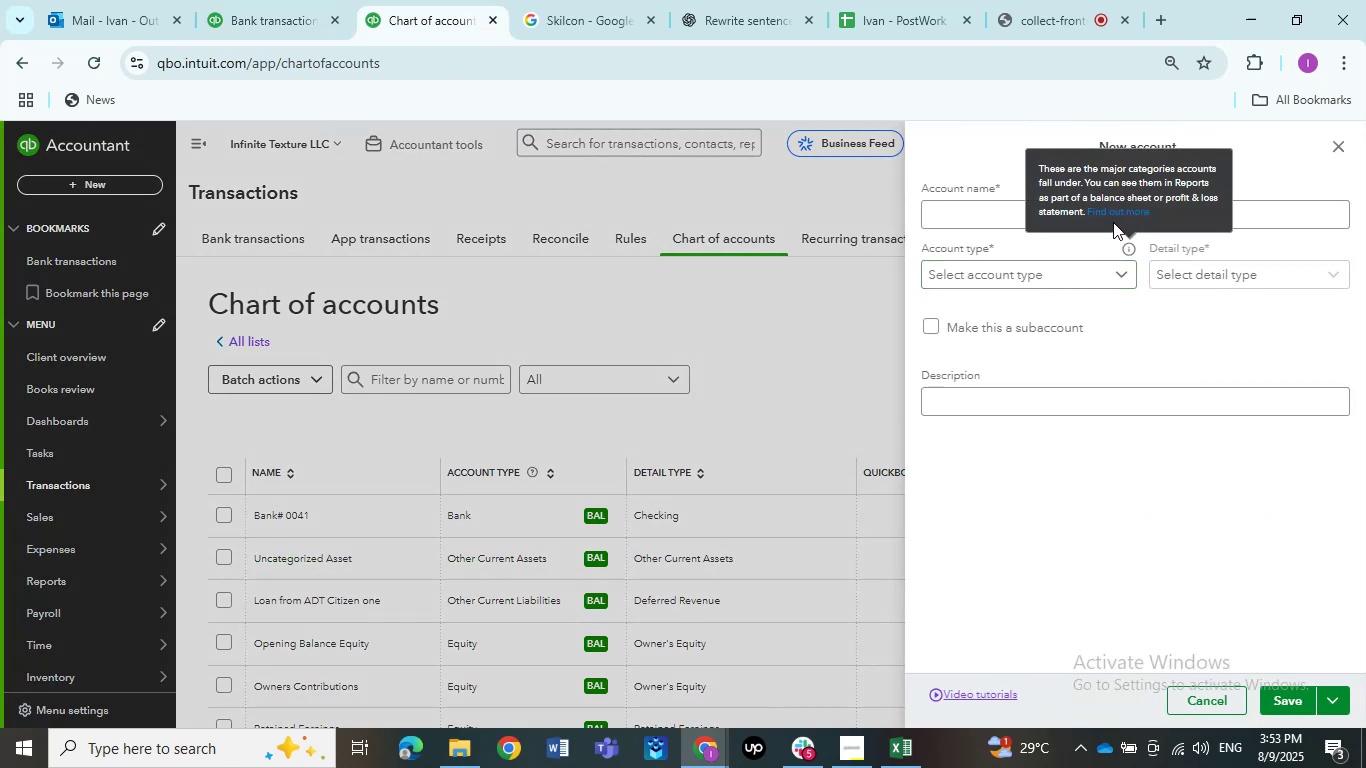 
left_click([1007, 207])
 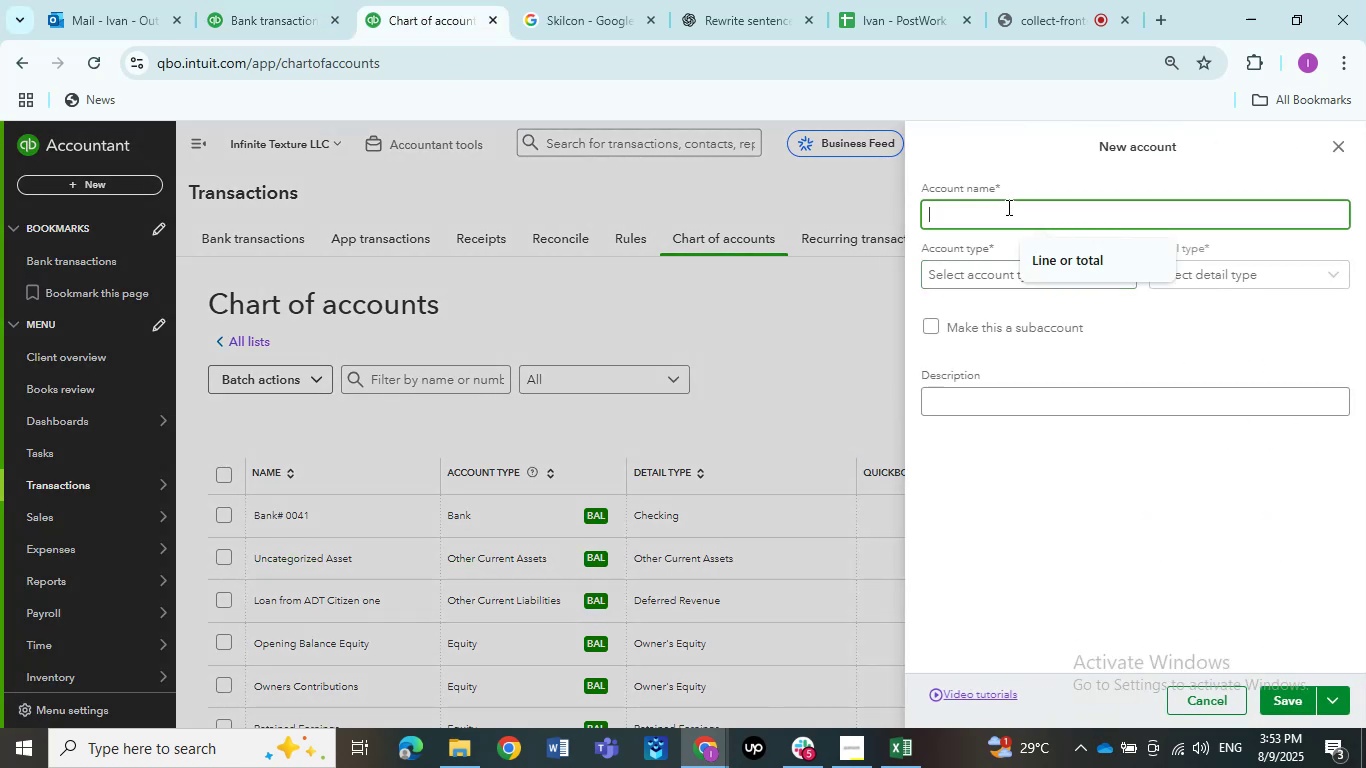 
type(Subcontractor)
 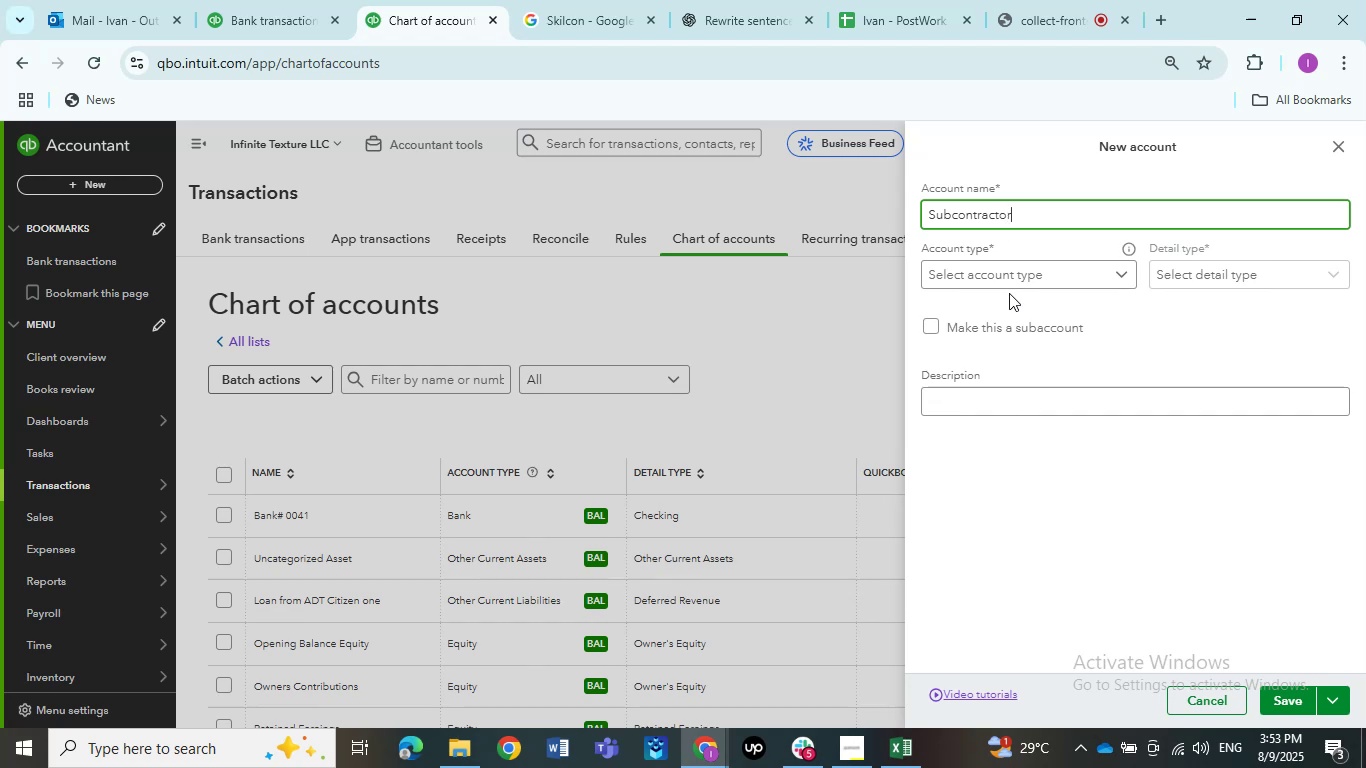 
left_click([1008, 286])
 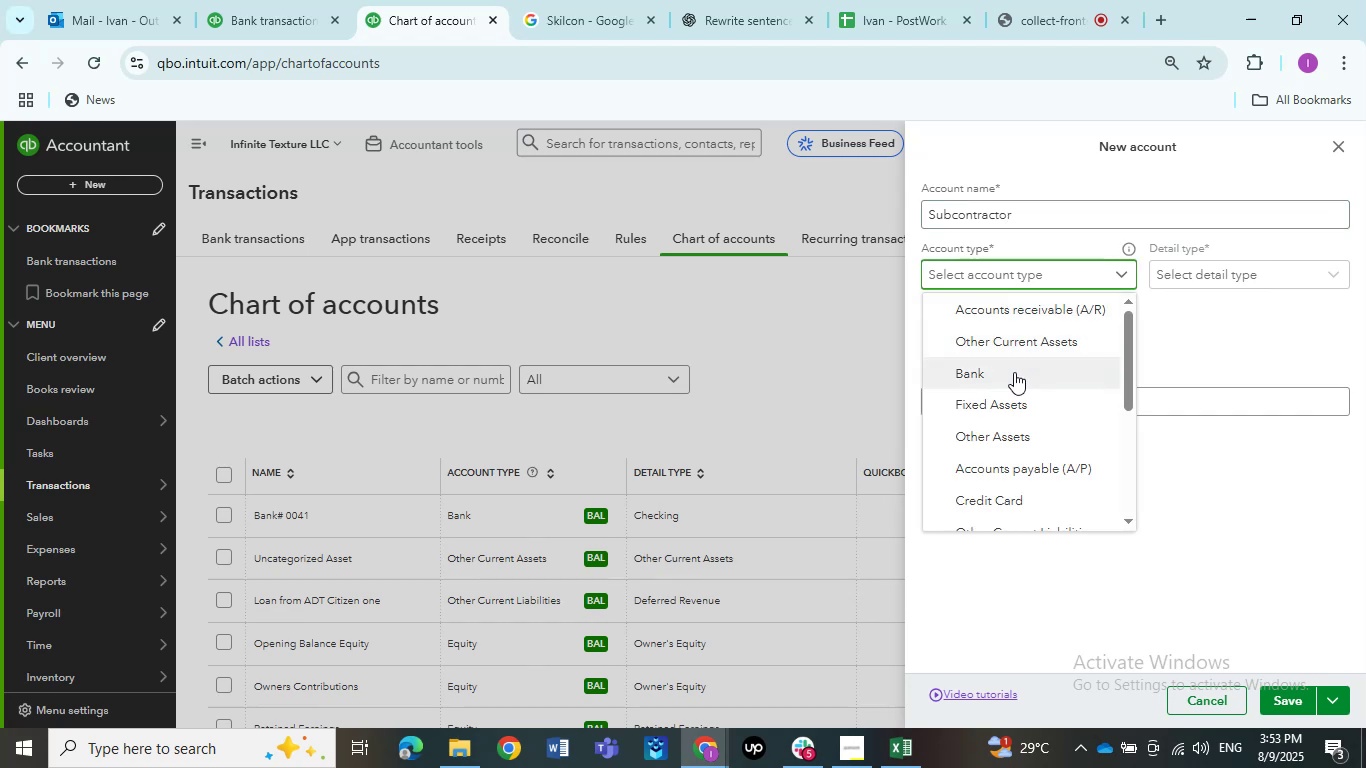 
scroll: coordinate [1014, 372], scroll_direction: down, amount: 4.0
 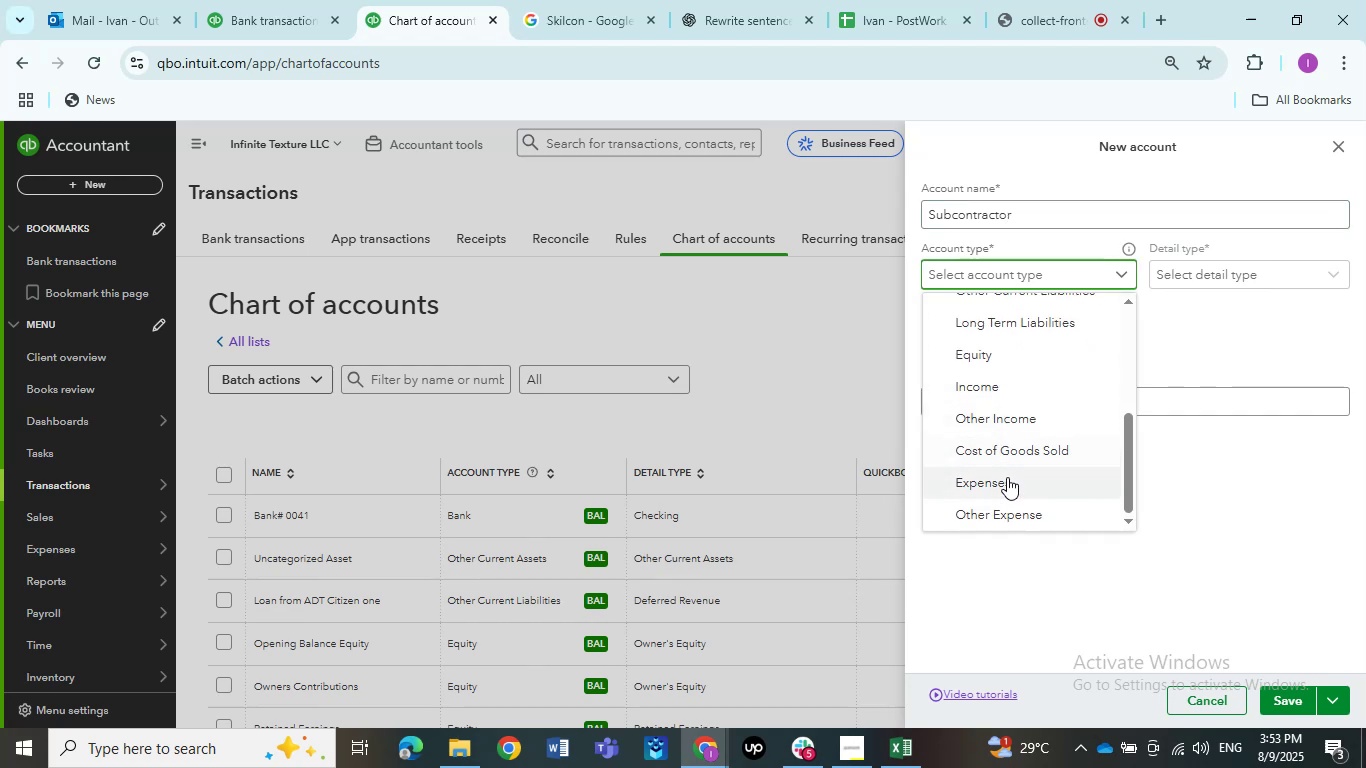 
left_click([1007, 477])
 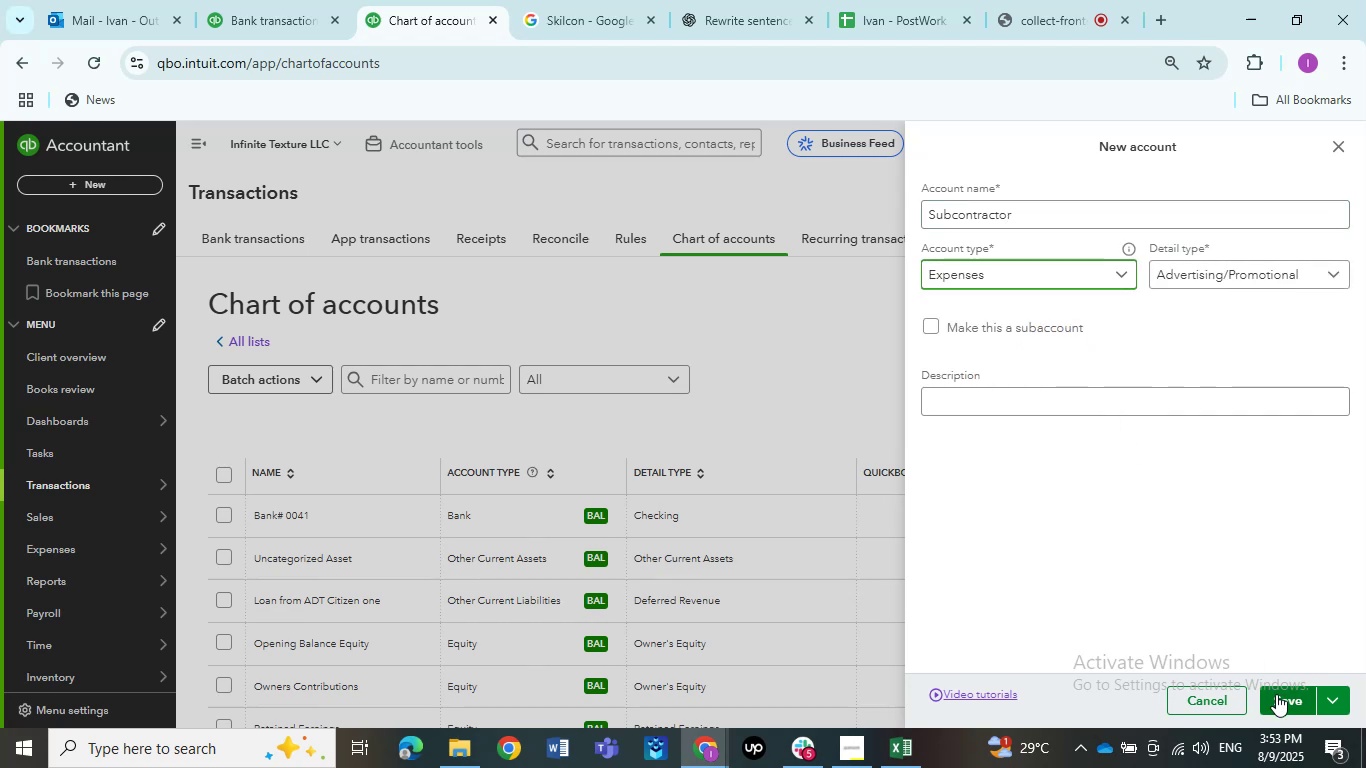 
left_click([1276, 696])
 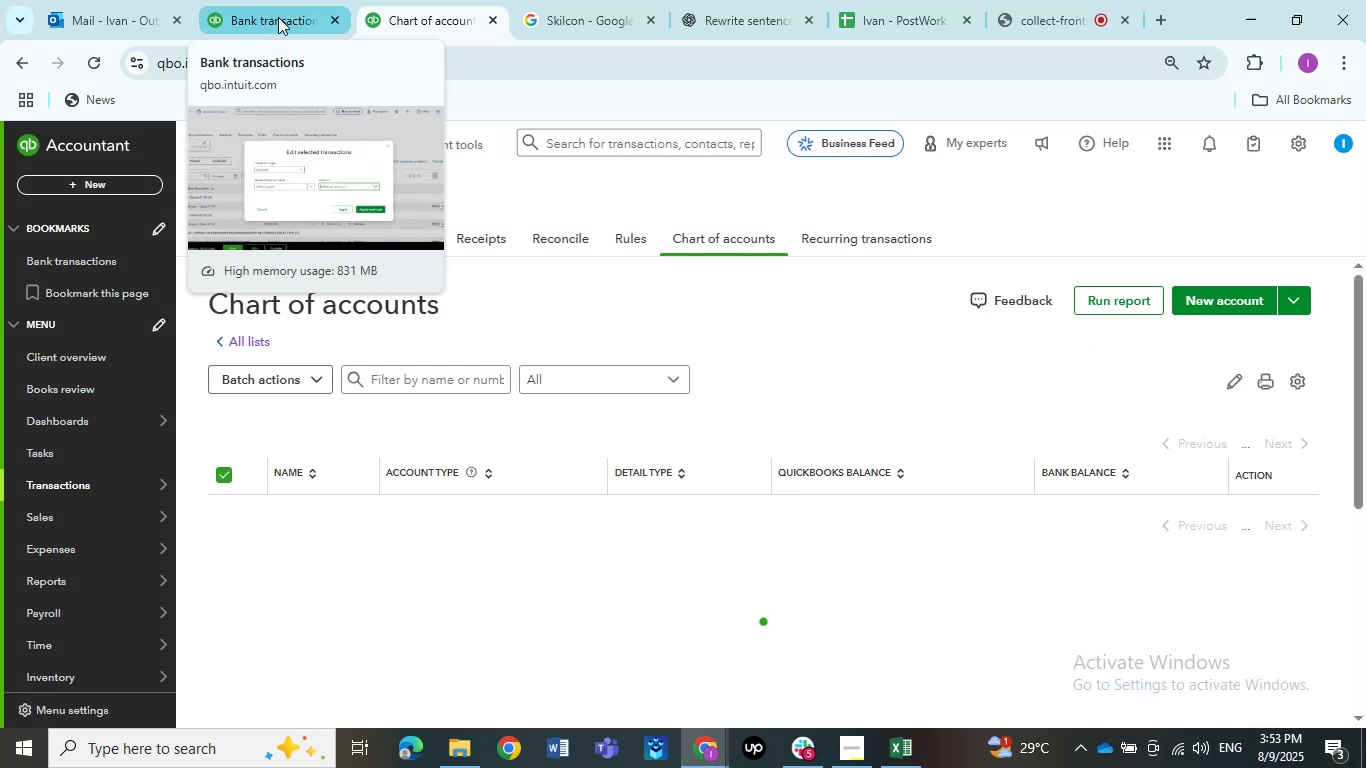 
left_click([278, 17])
 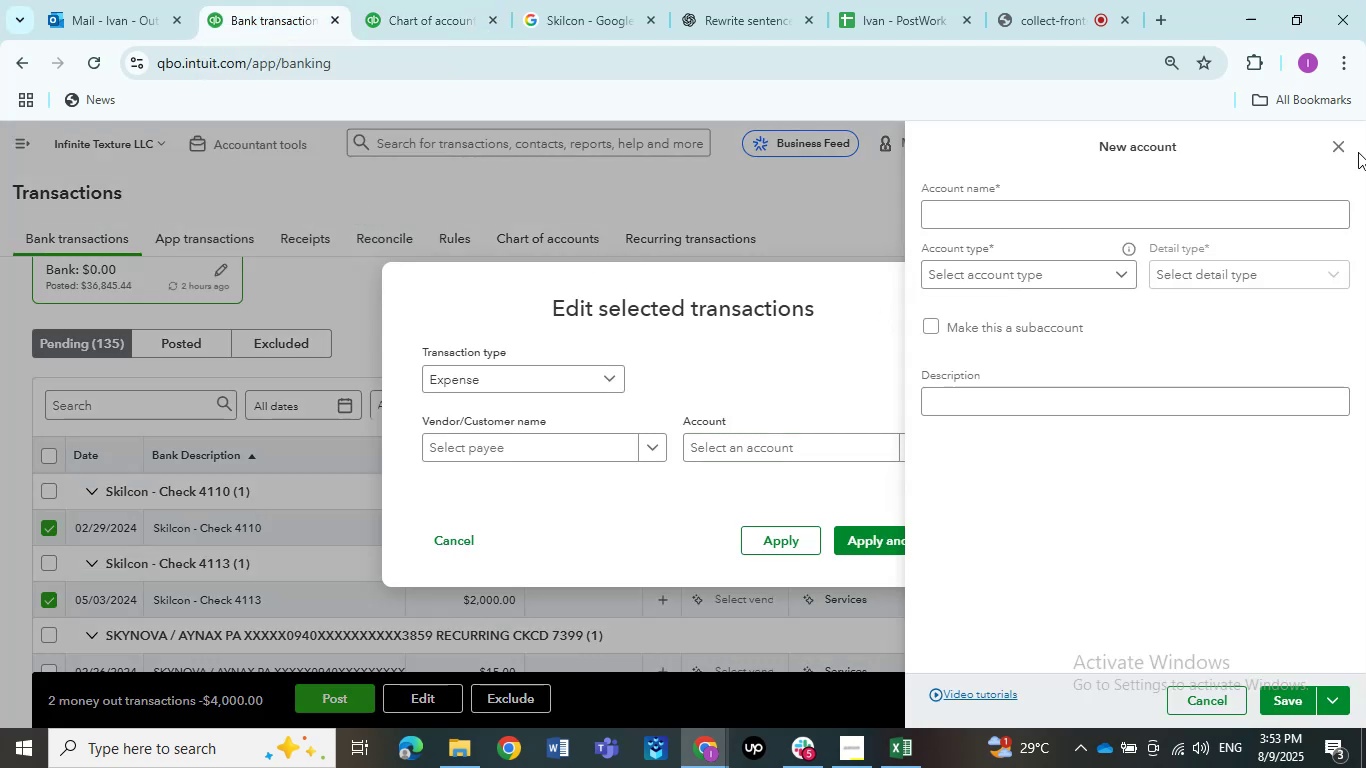 
left_click([1349, 145])
 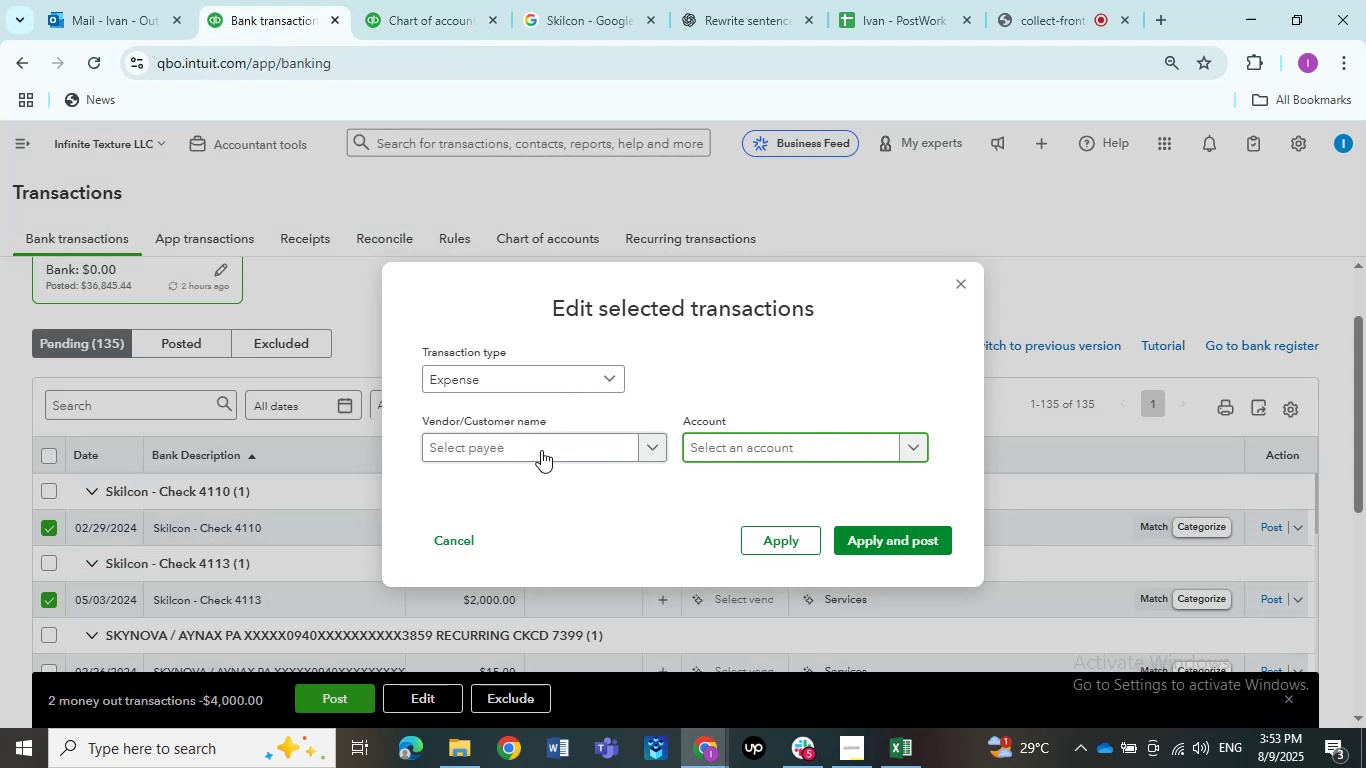 
left_click([536, 444])
 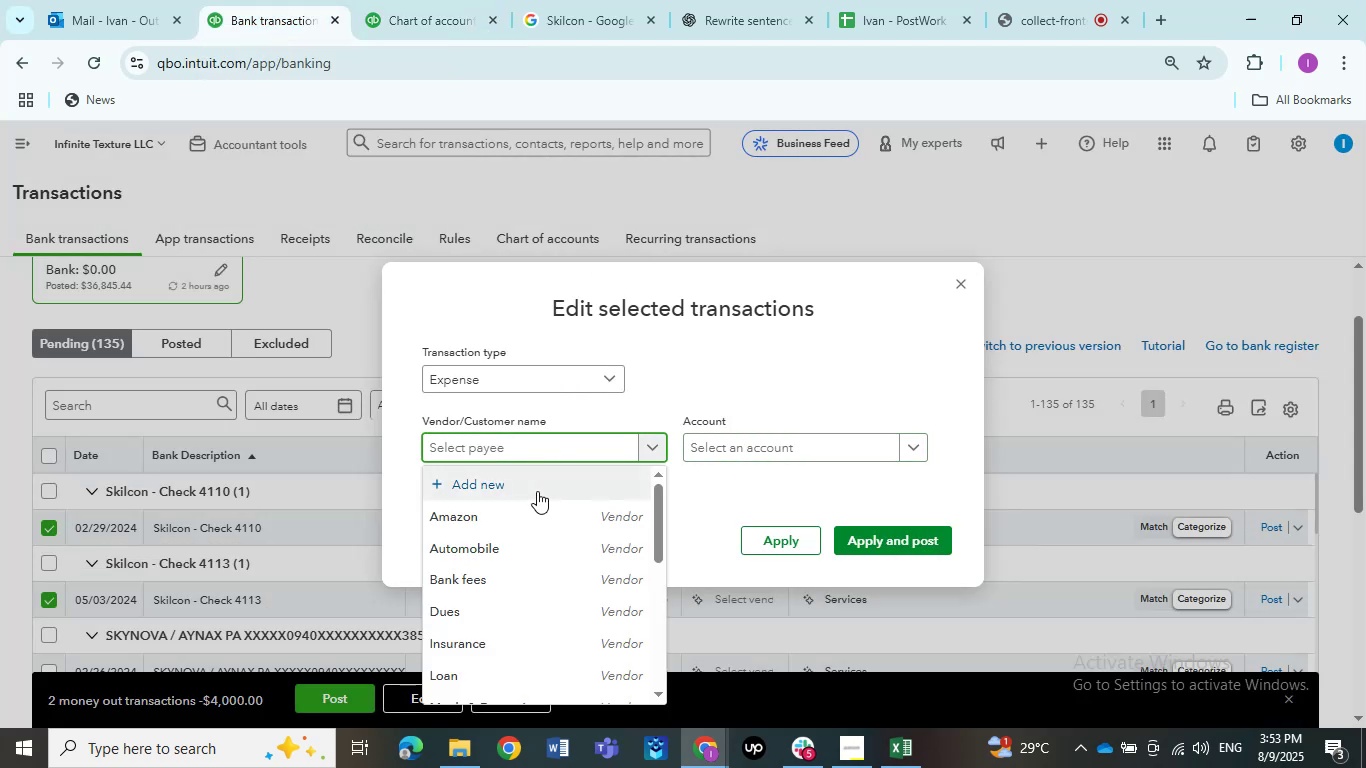 
left_click([537, 491])
 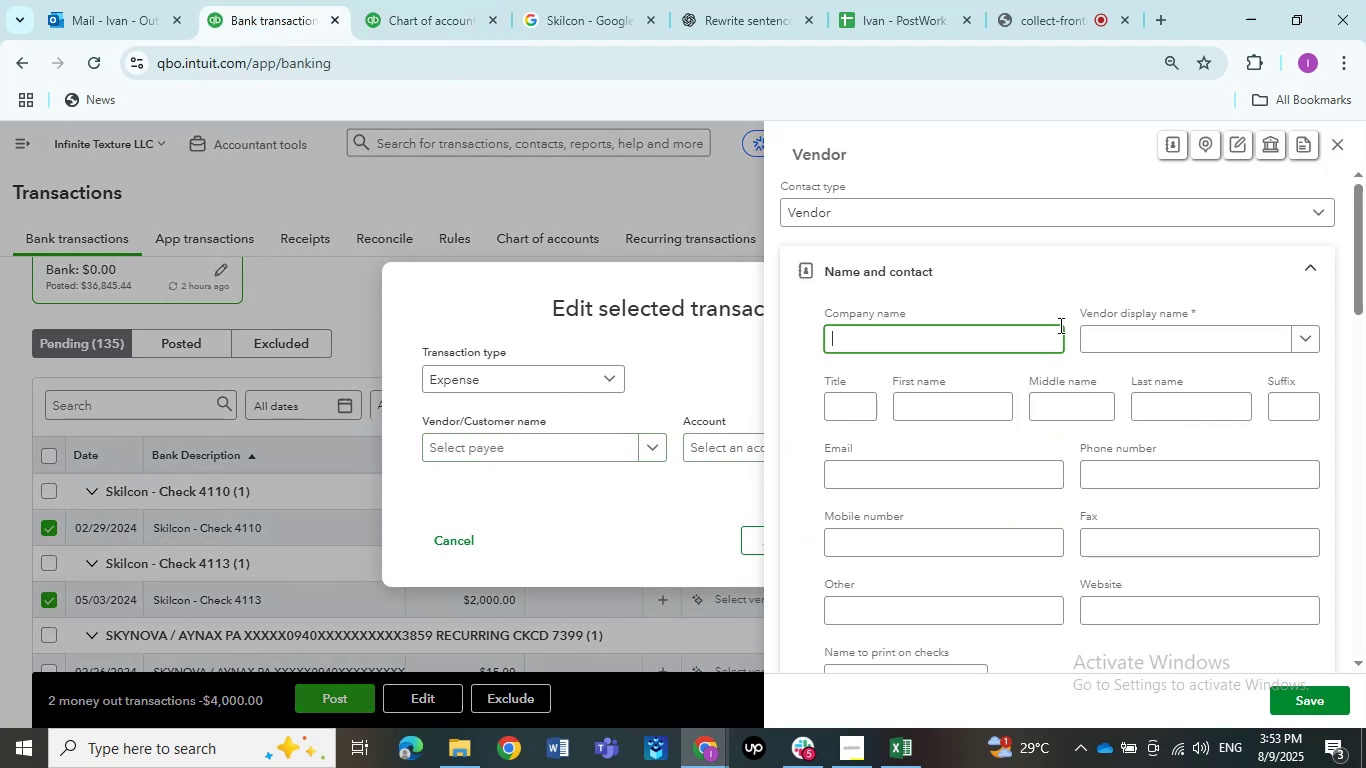 
left_click([1168, 340])
 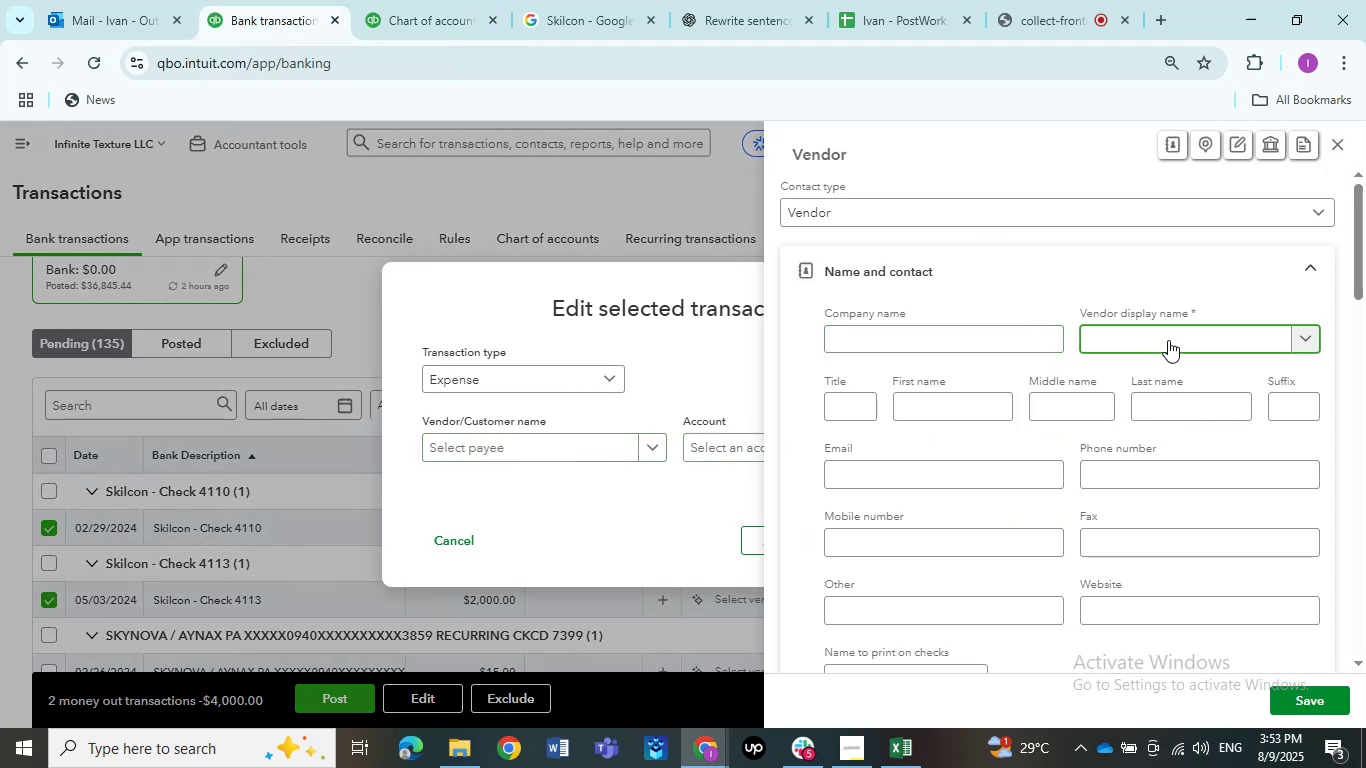 
type(contractor)
 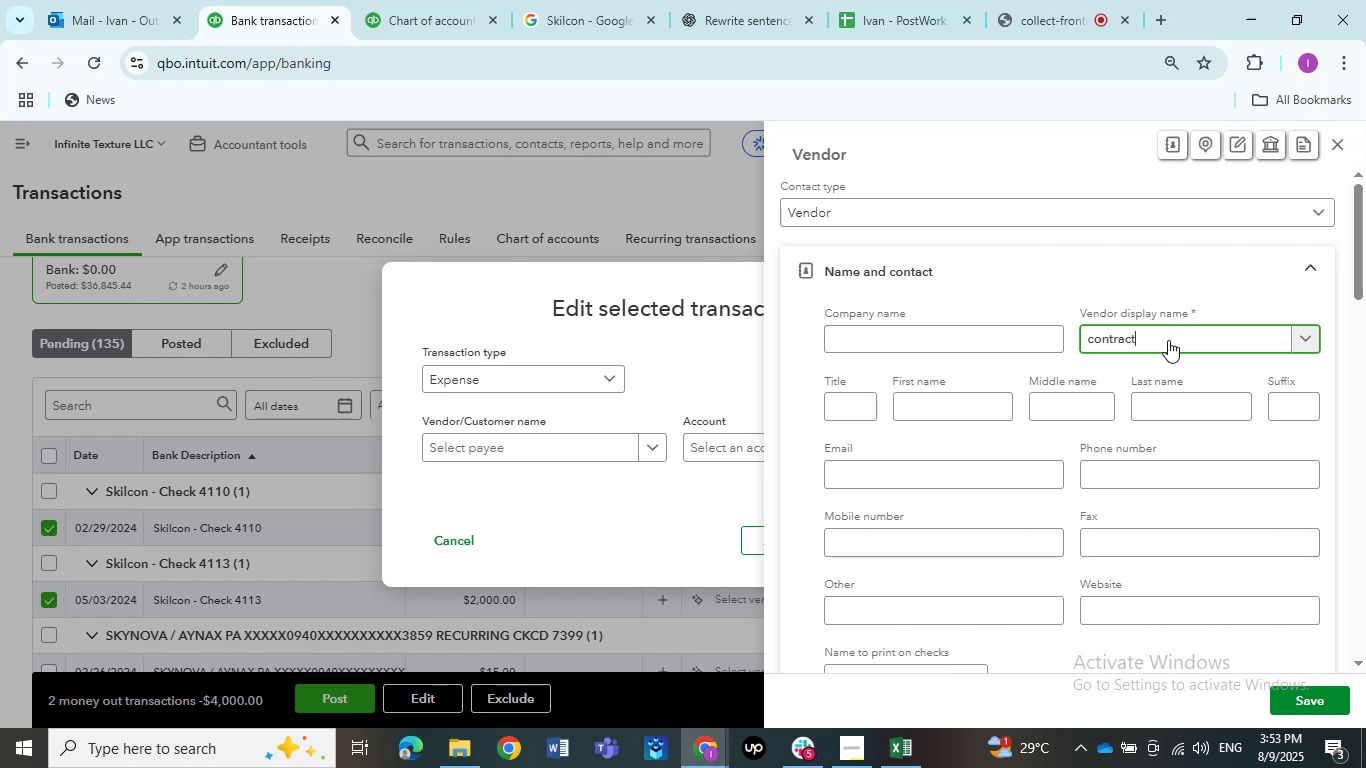 
hold_key(key=ArrowLeft, duration=0.98)
 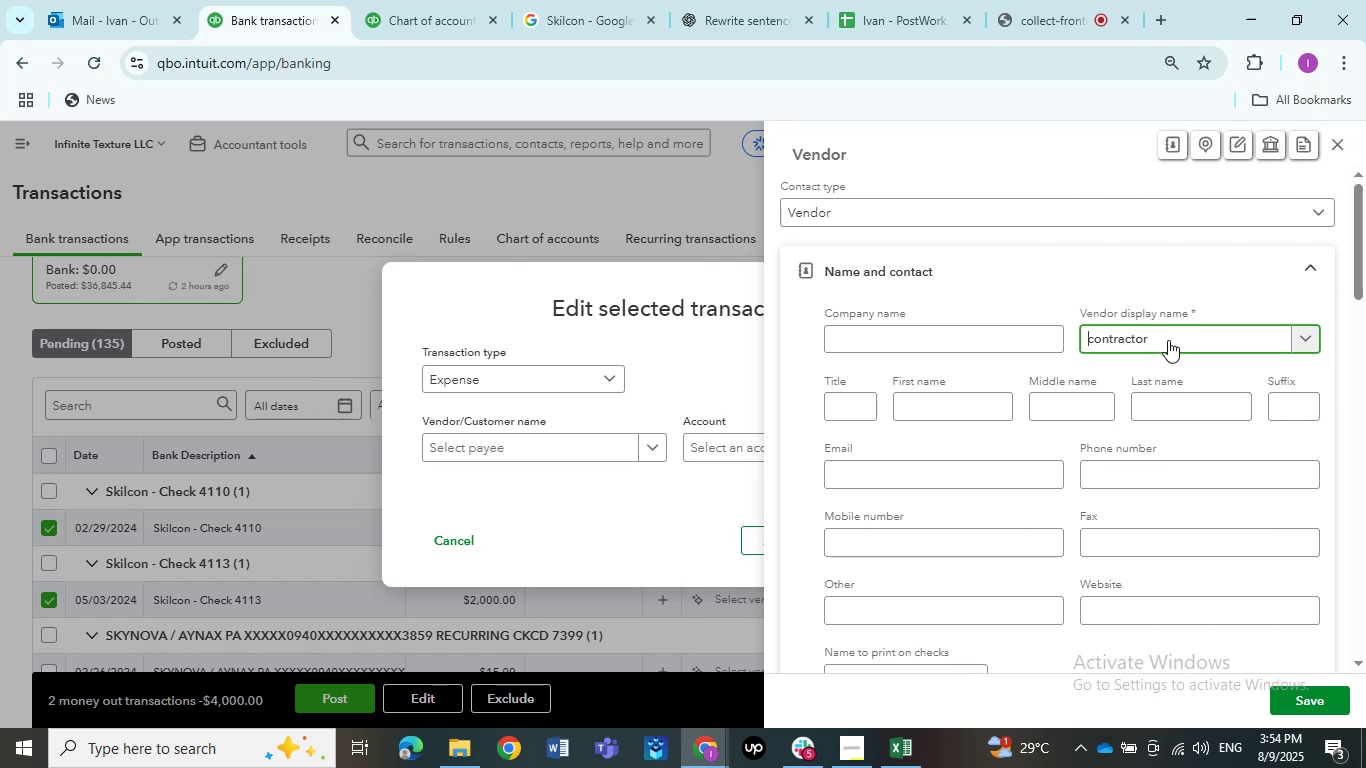 
key(ArrowRight)
 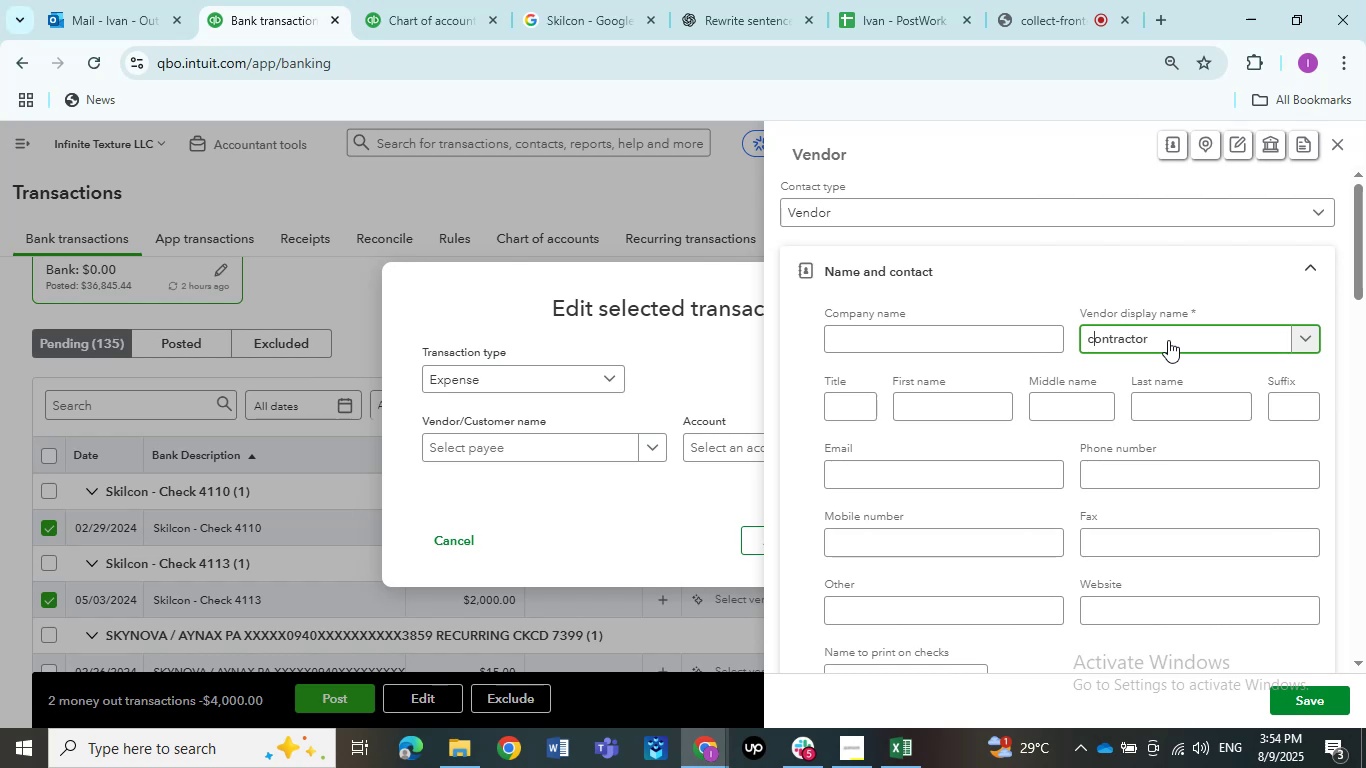 
key(Backspace)
 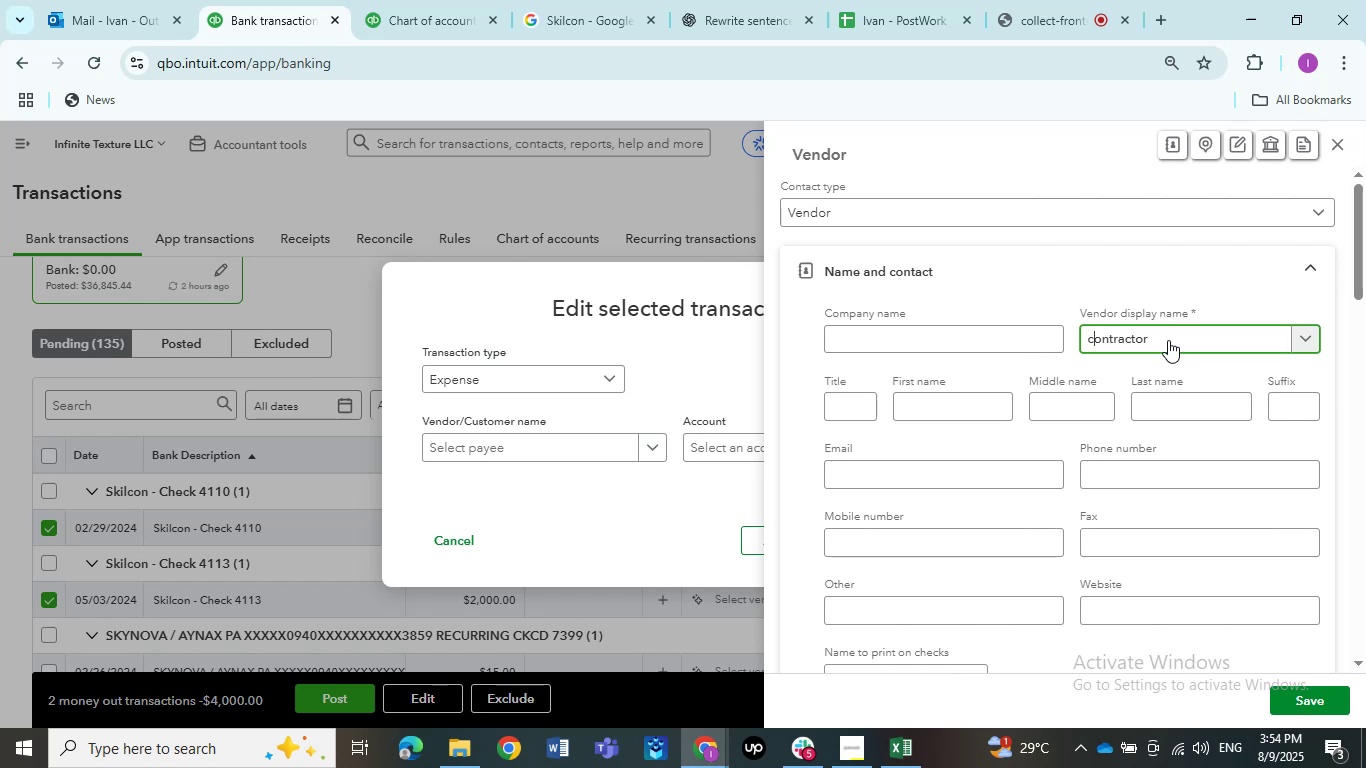 
key(Shift+ShiftLeft)
 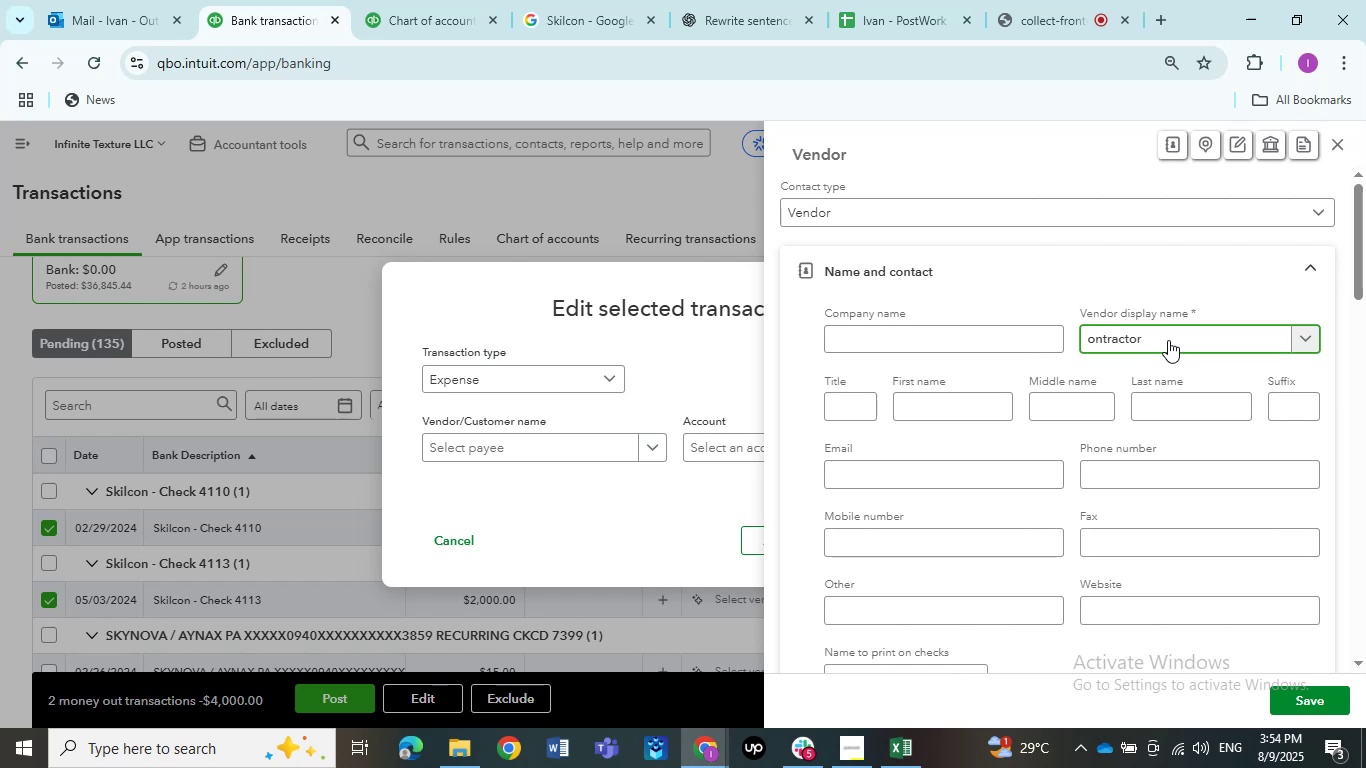 
key(Shift+C)
 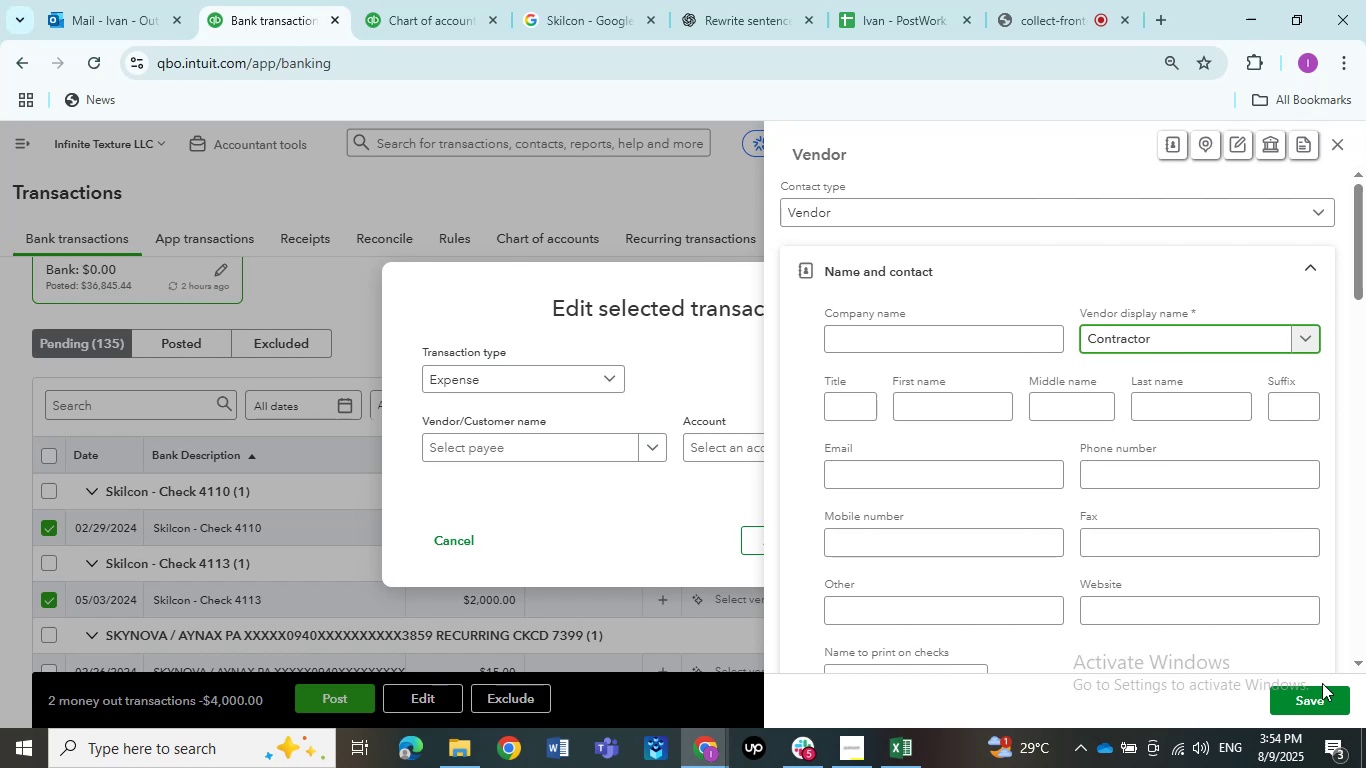 
left_click([1318, 696])
 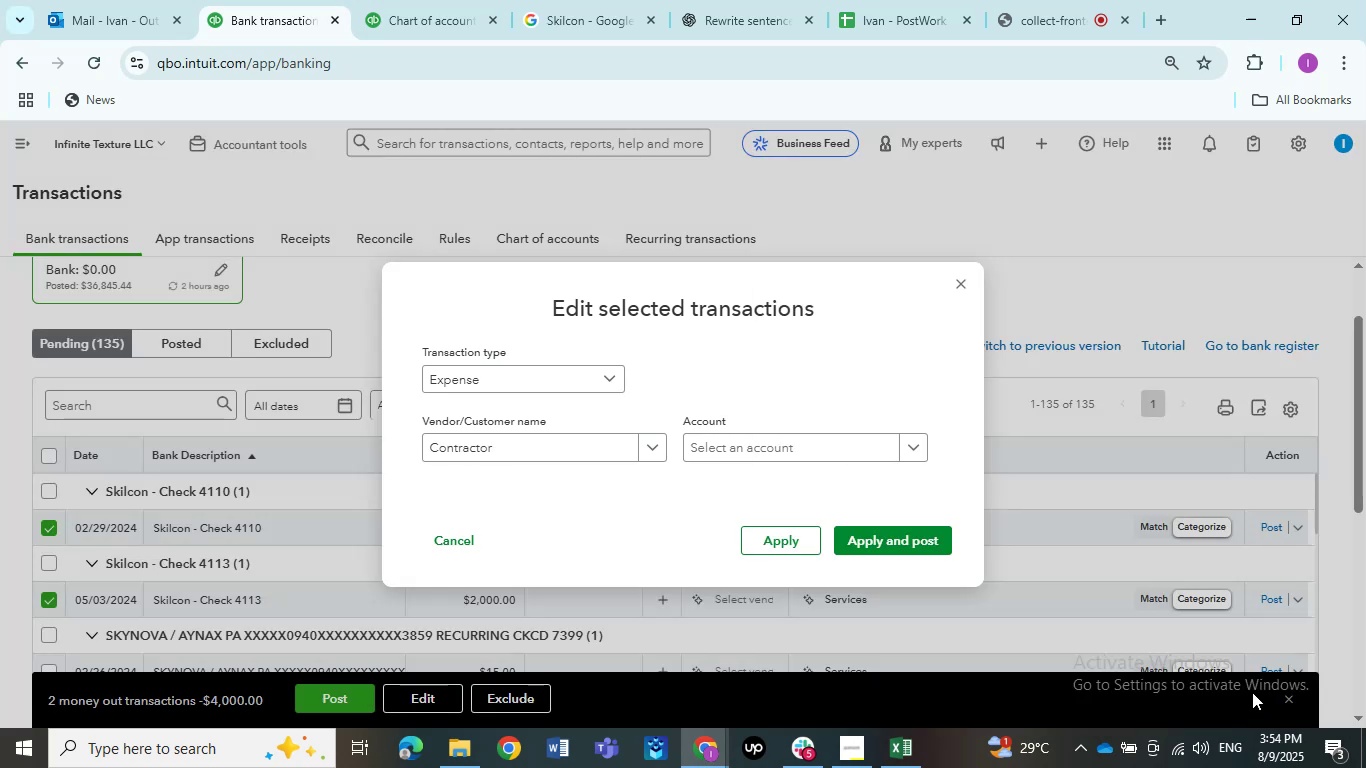 
left_click([837, 451])
 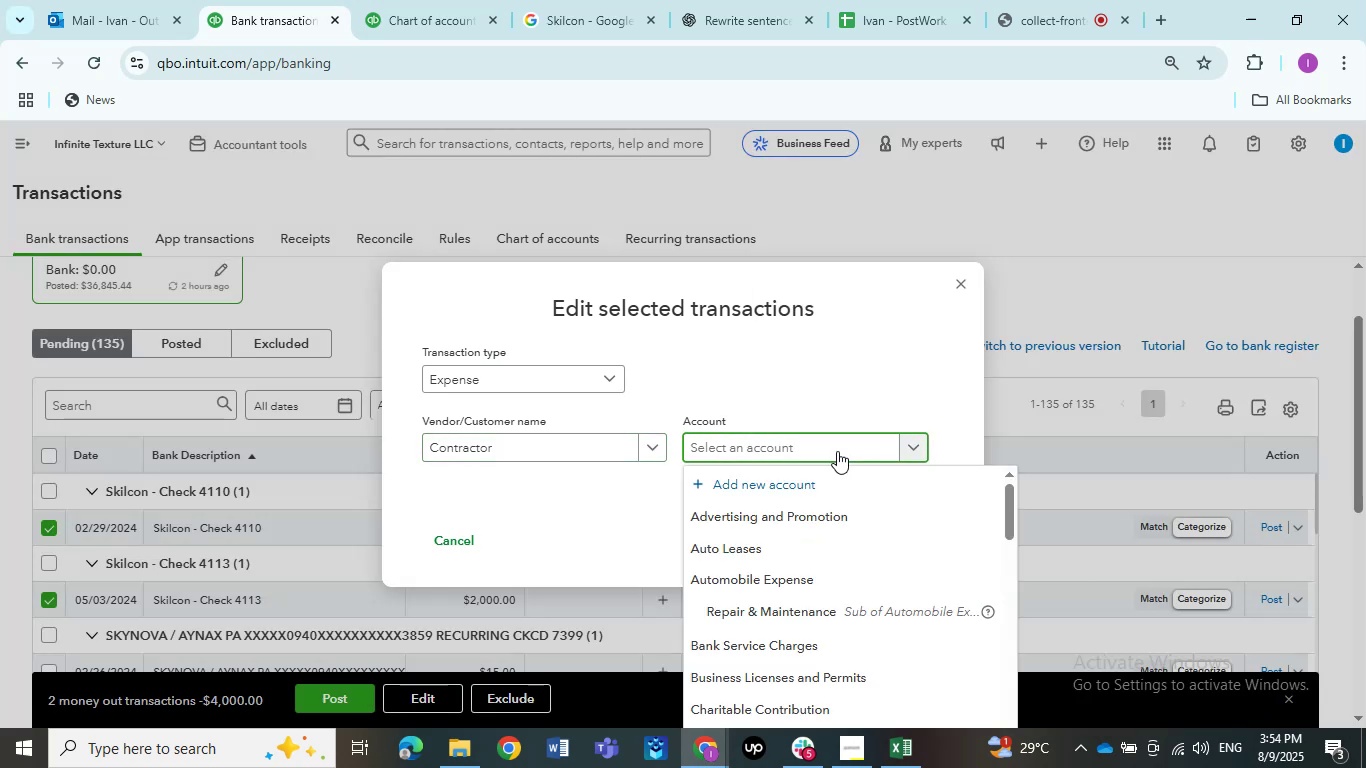 
type(Sub)
 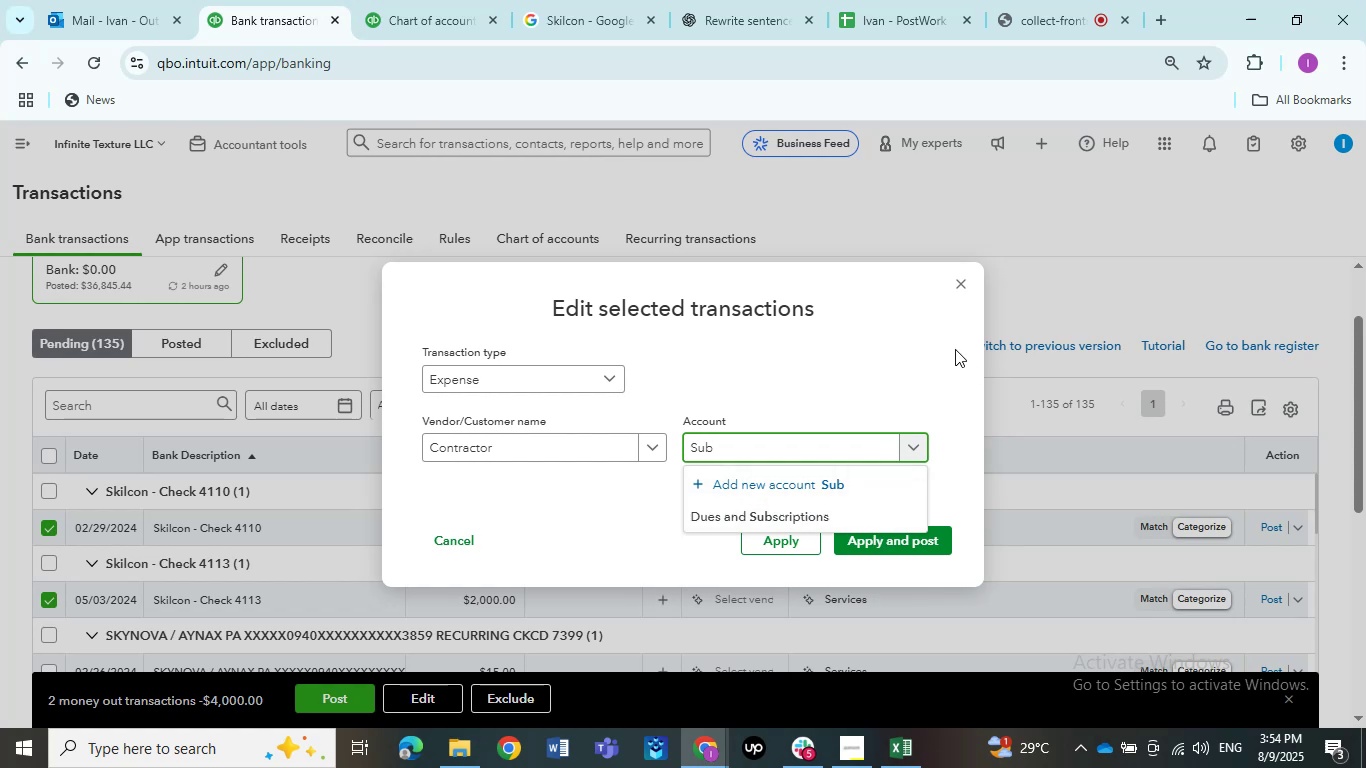 
left_click([963, 290])
 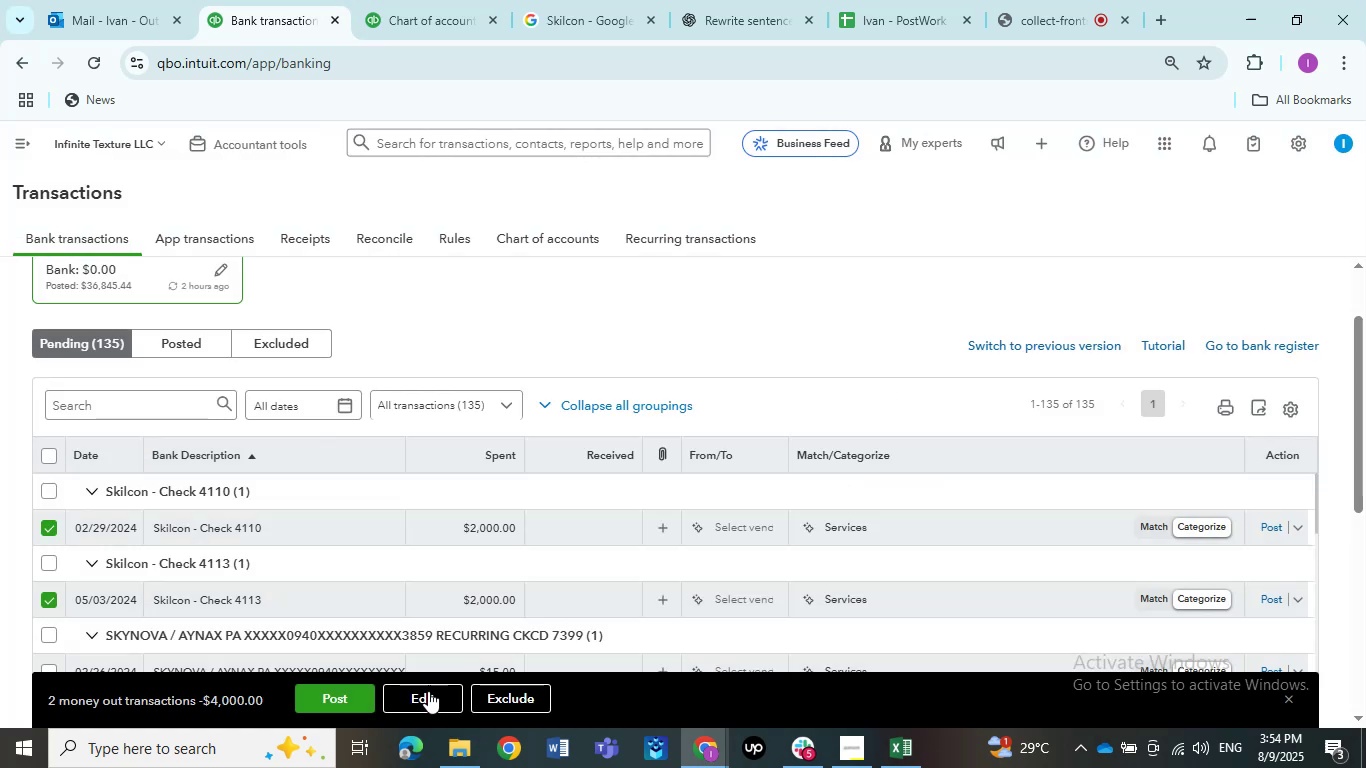 
left_click([428, 691])
 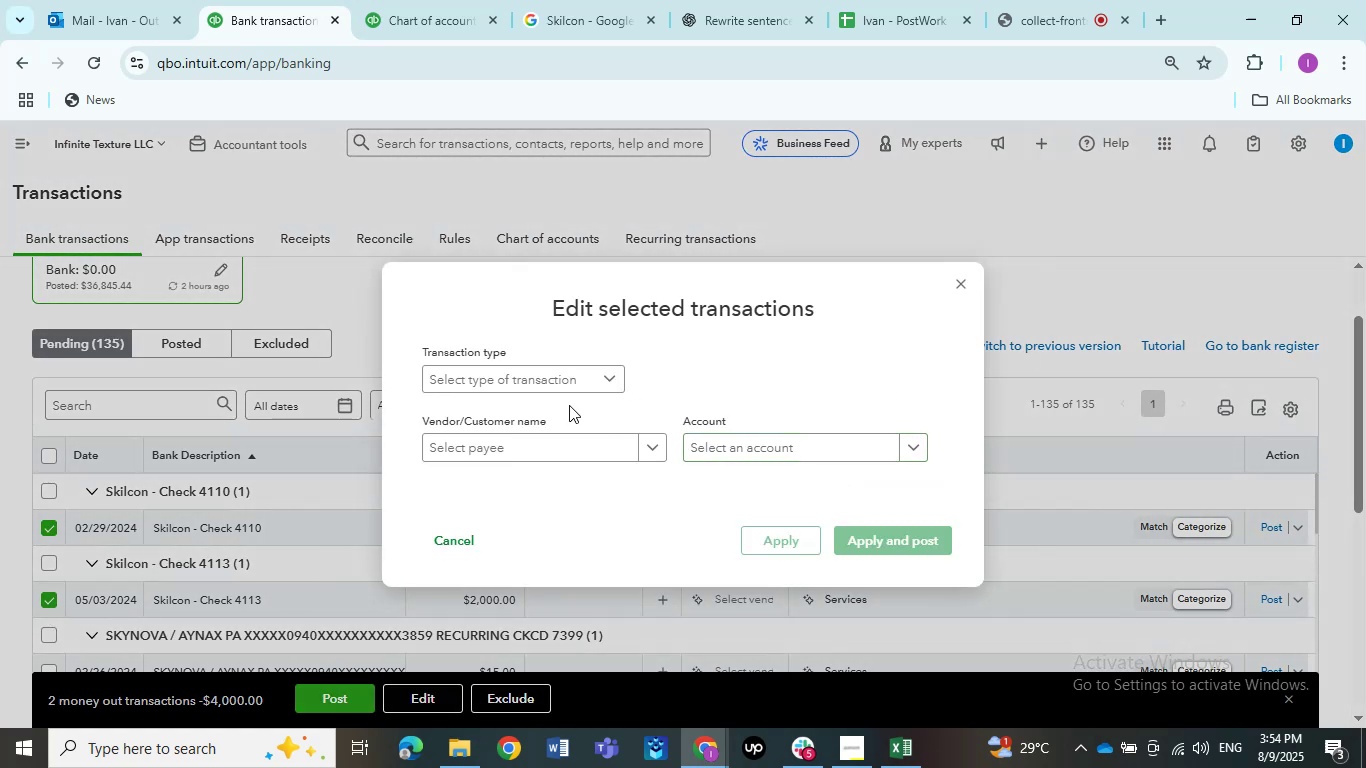 
left_click([547, 385])
 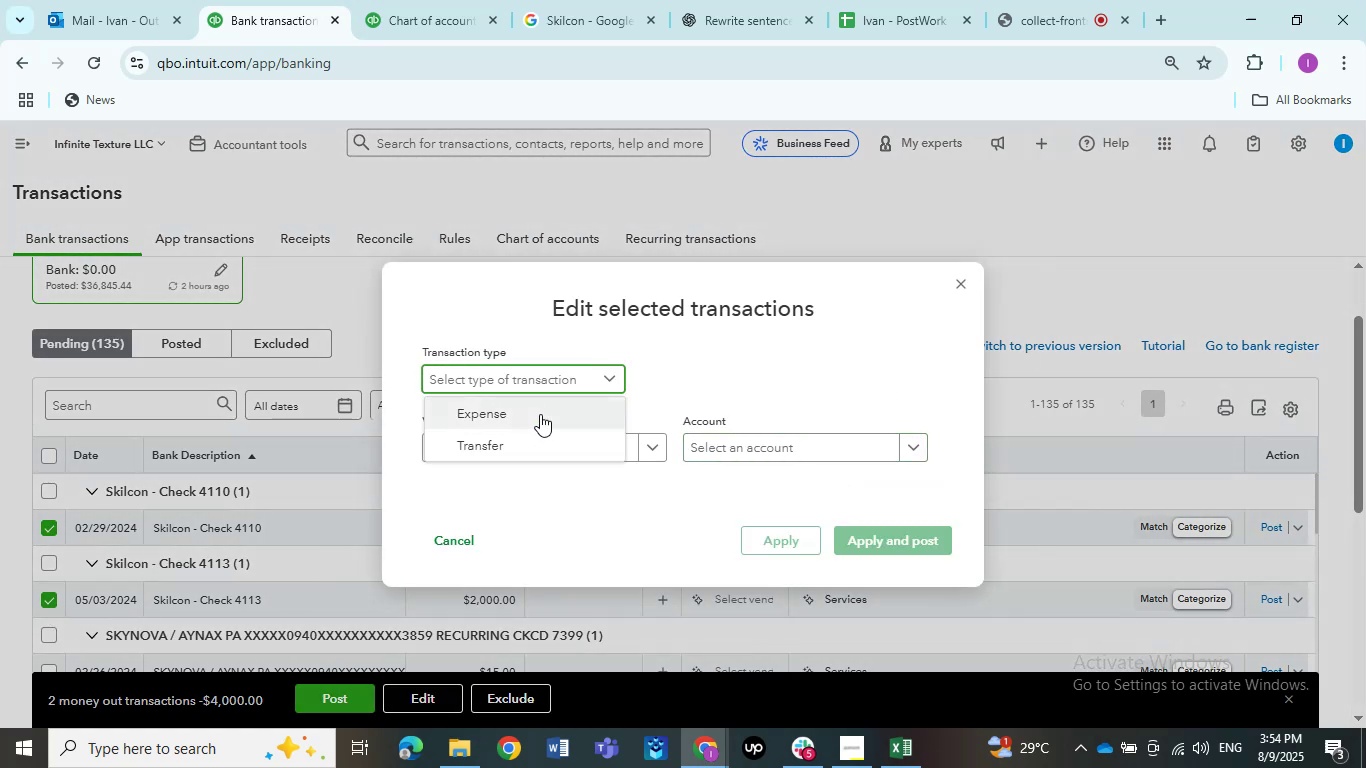 
left_click([540, 414])
 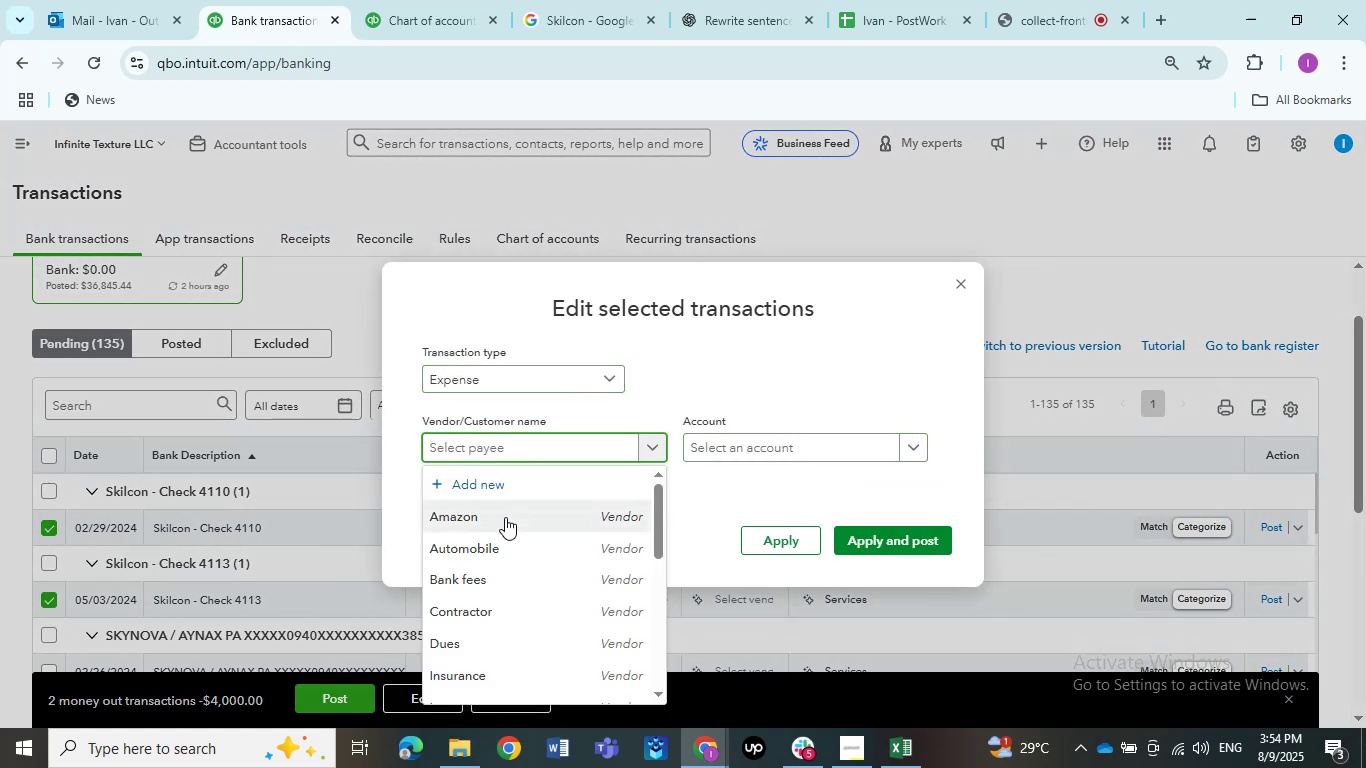 
type(con)
 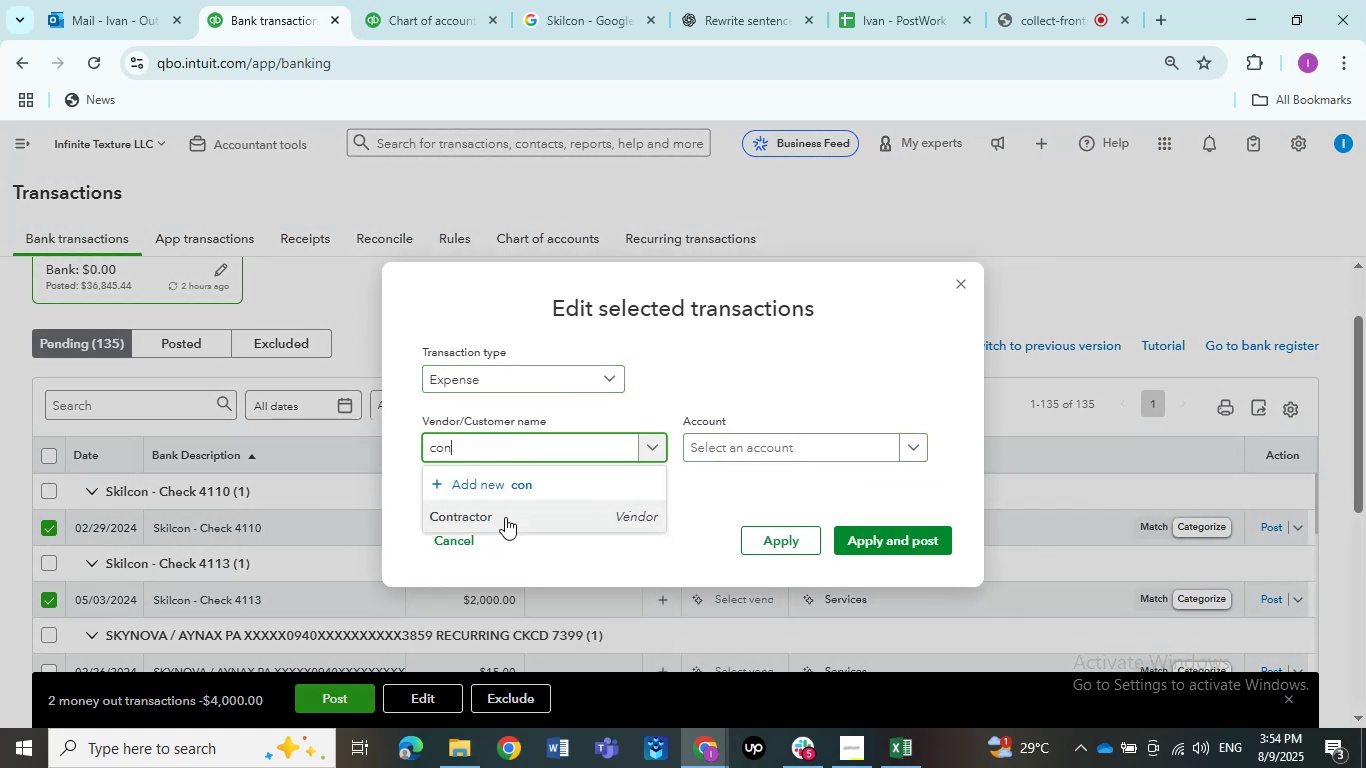 
left_click([505, 517])
 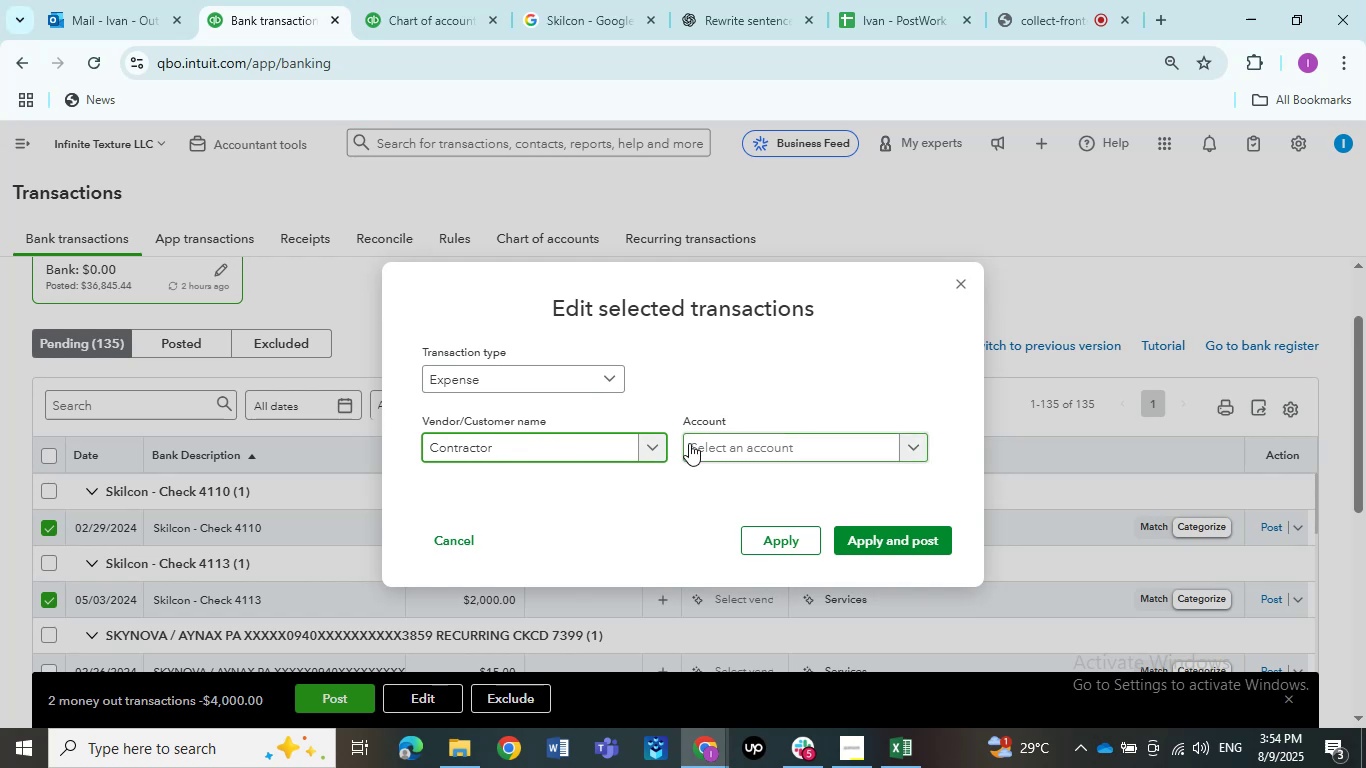 
left_click([689, 443])
 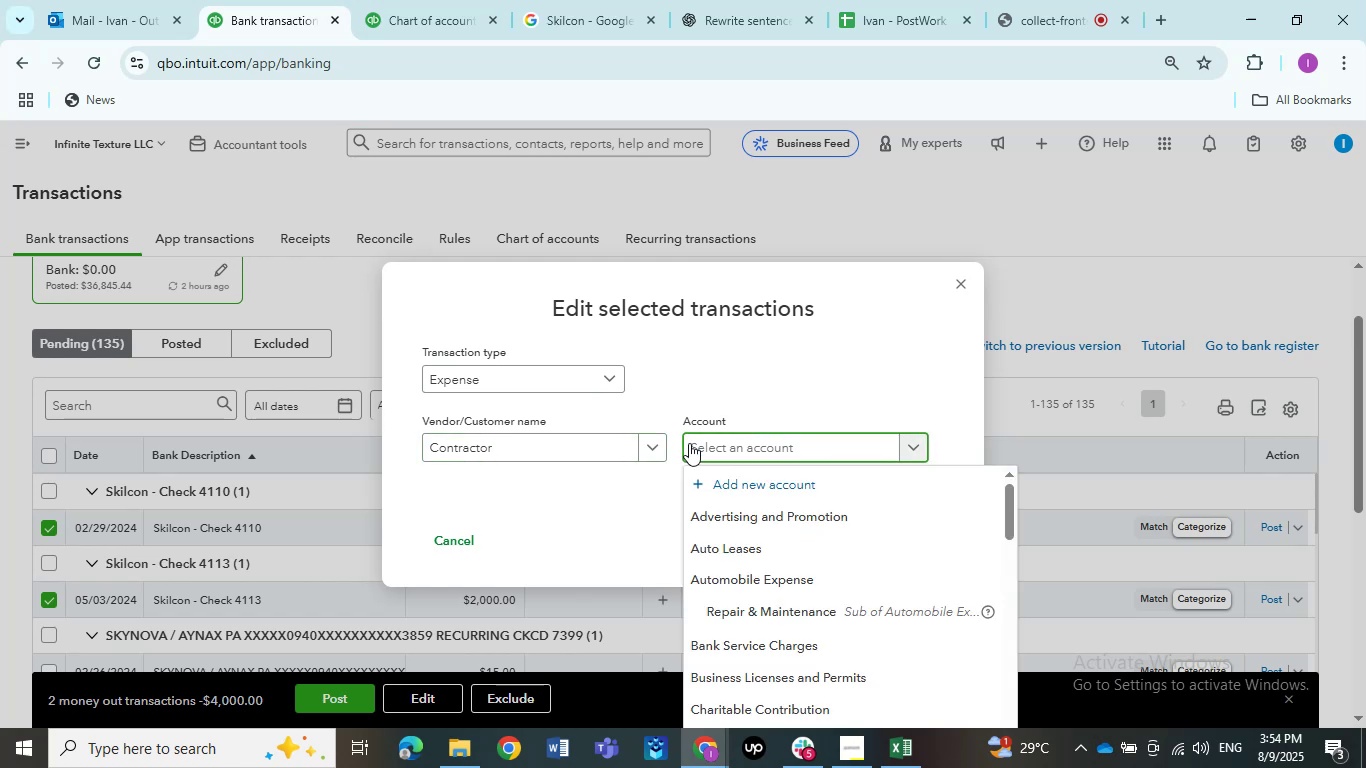 
type(Sub)
 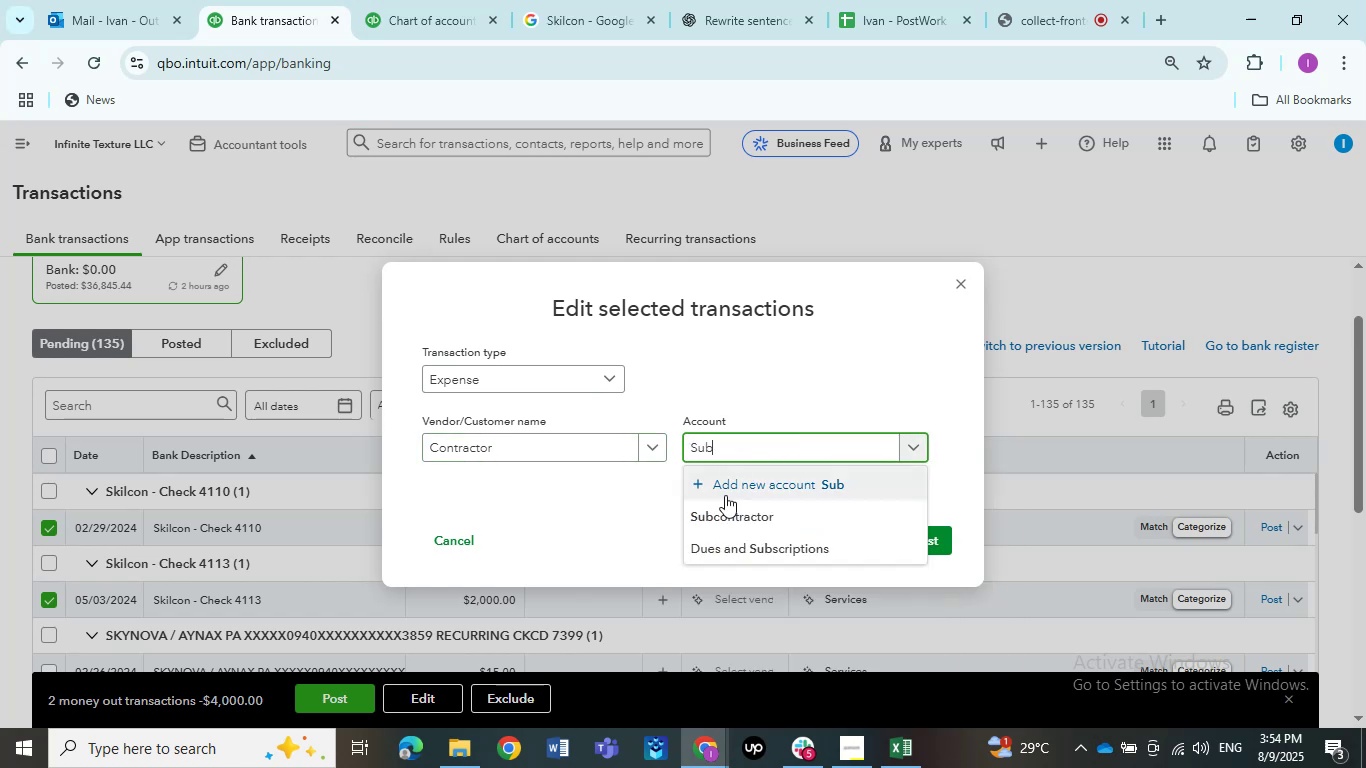 
left_click([727, 505])
 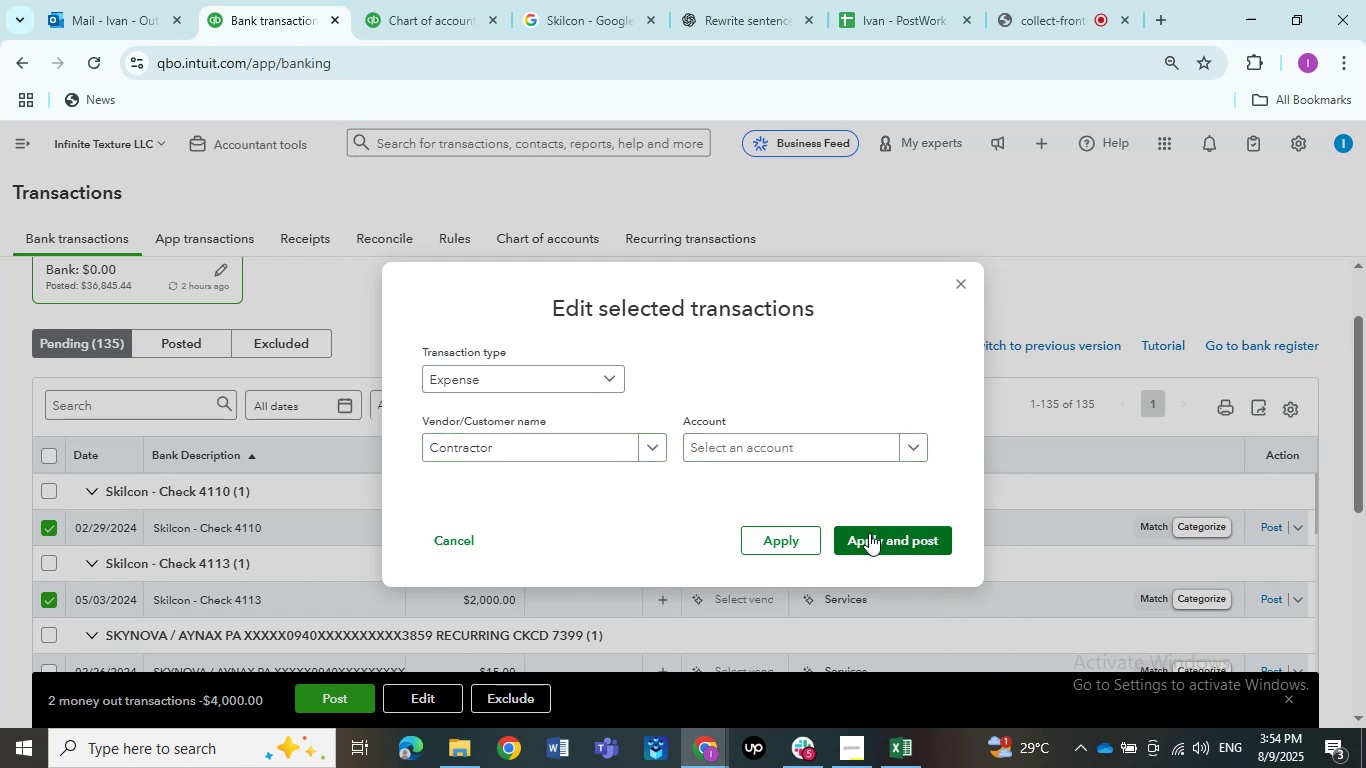 
left_click([869, 533])
 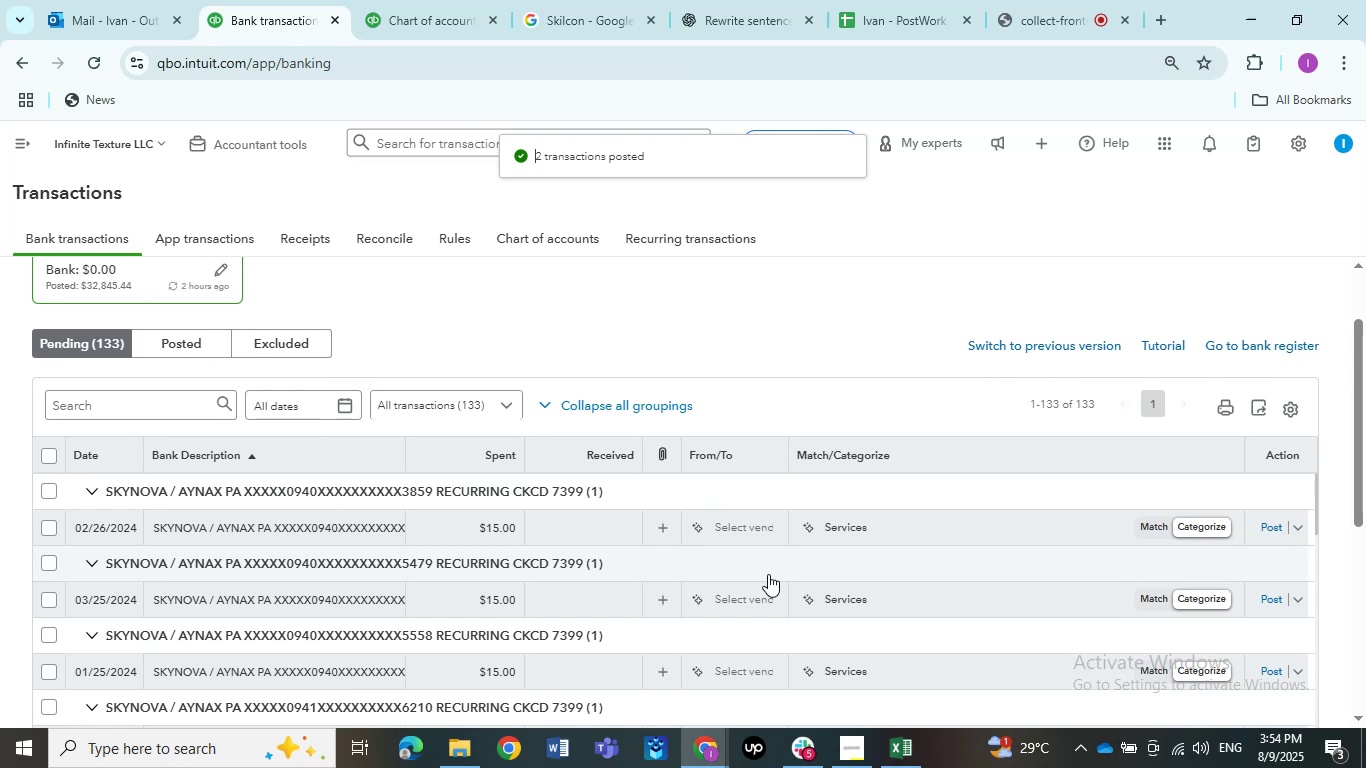 
wait(11.28)
 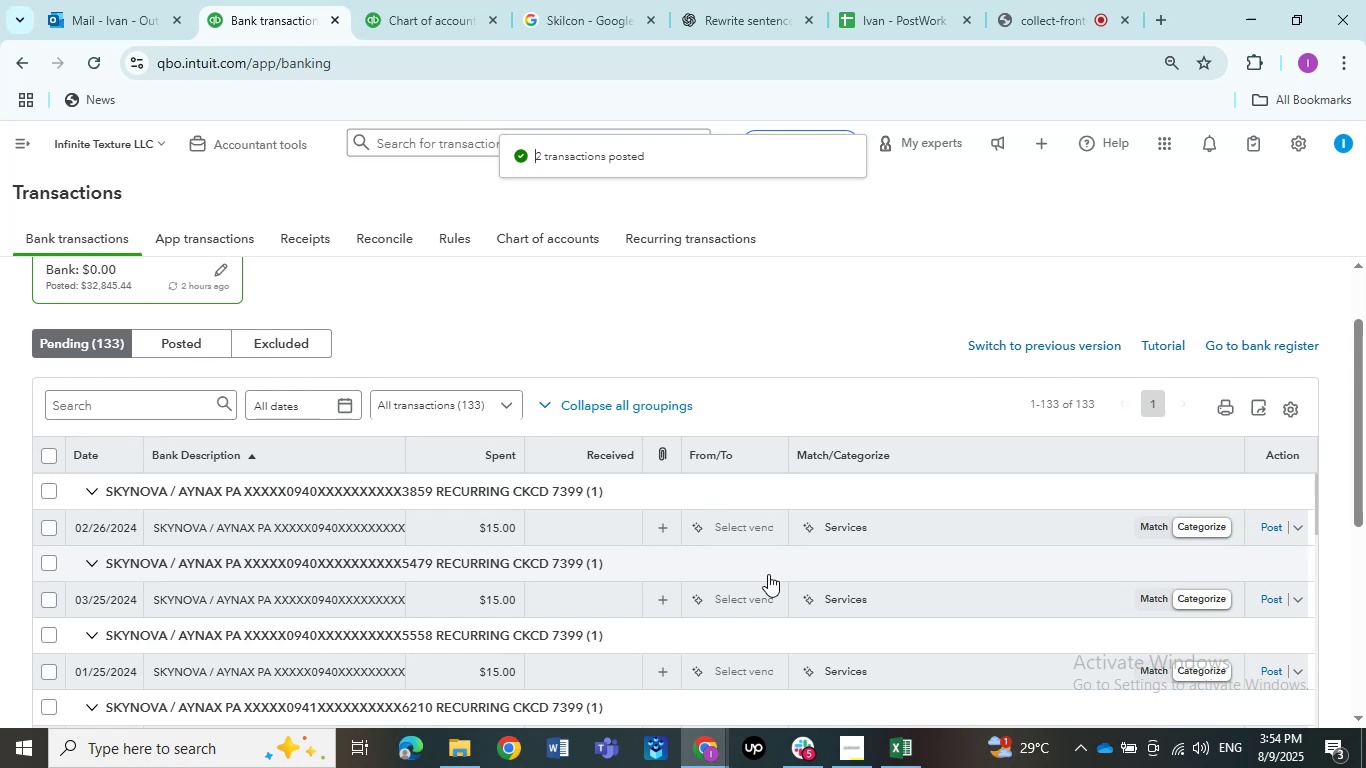 
left_click([173, 514])
 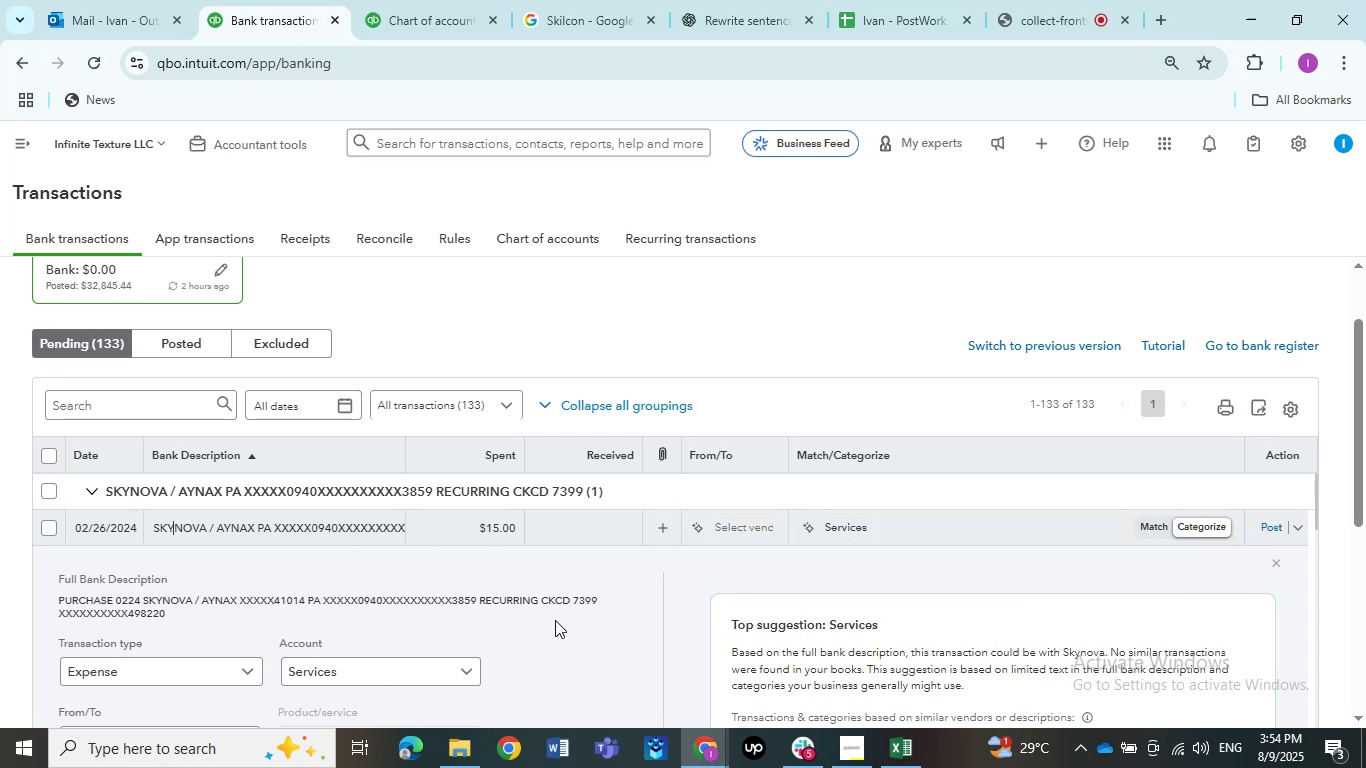 
scroll: coordinate [329, 576], scroll_direction: down, amount: 2.0
 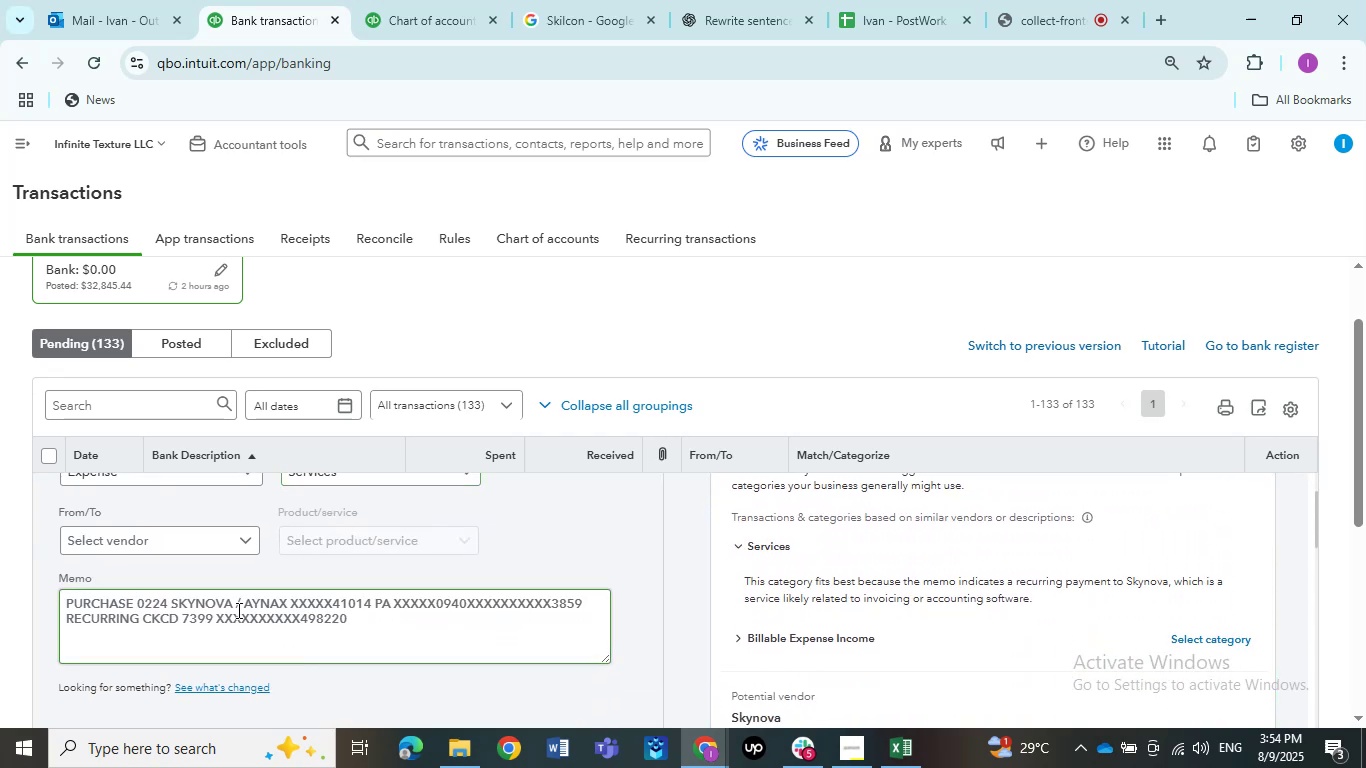 
left_click_drag(start_coordinate=[235, 609], to_coordinate=[170, 608])
 